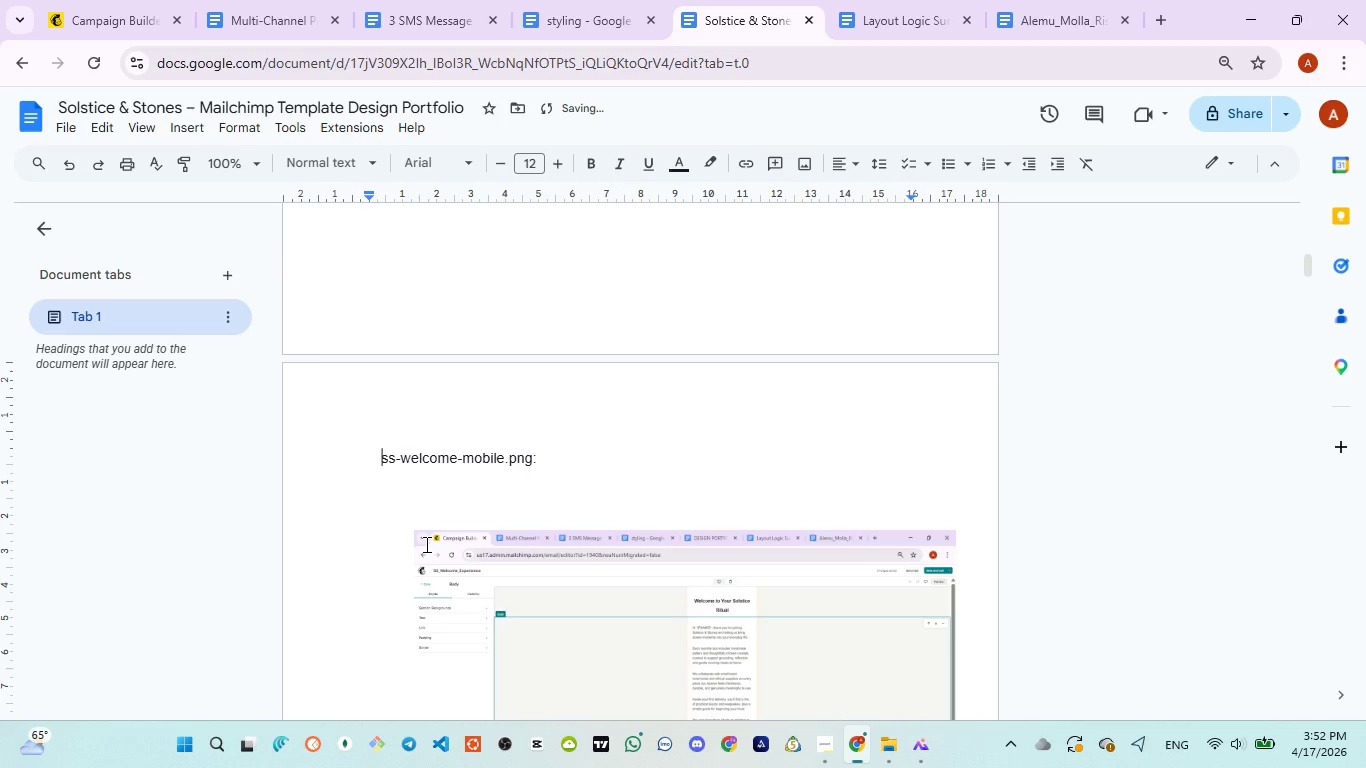 
key(Space)
 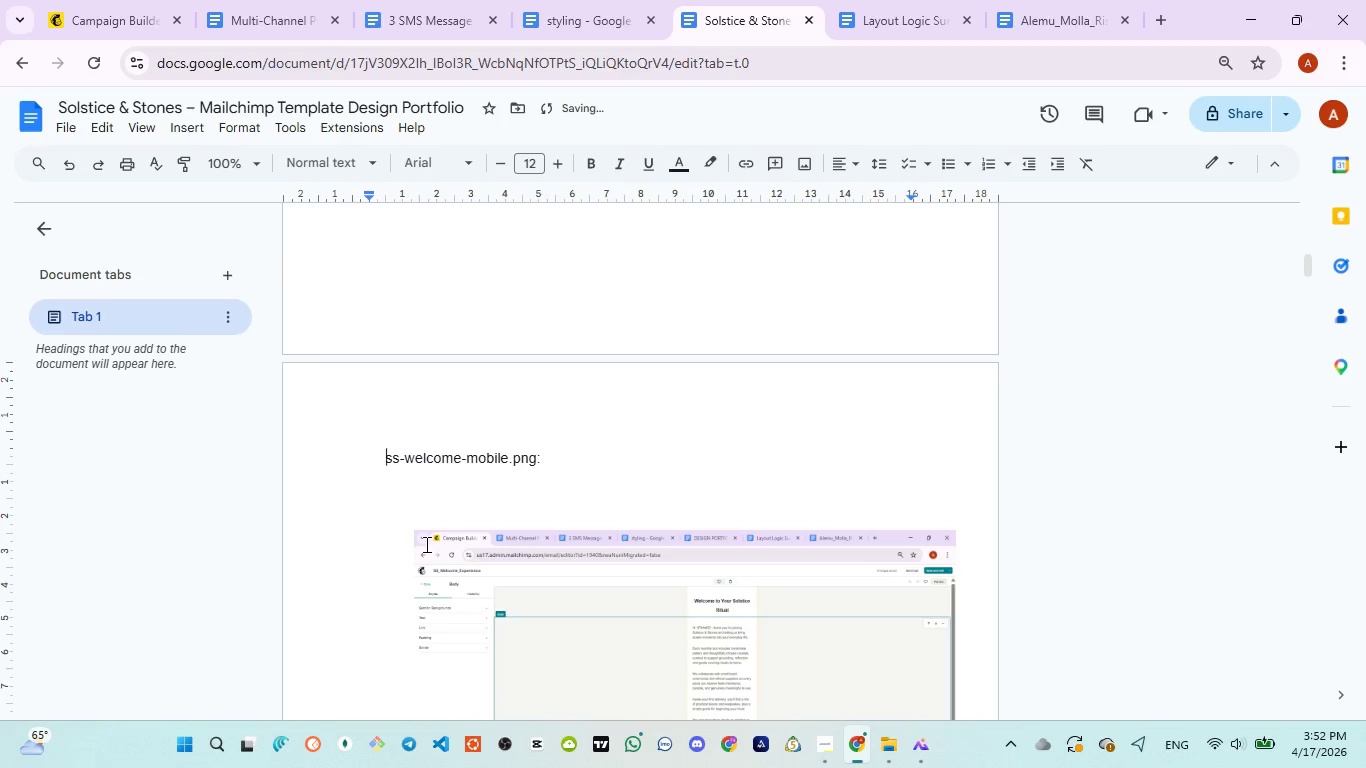 
key(Space)
 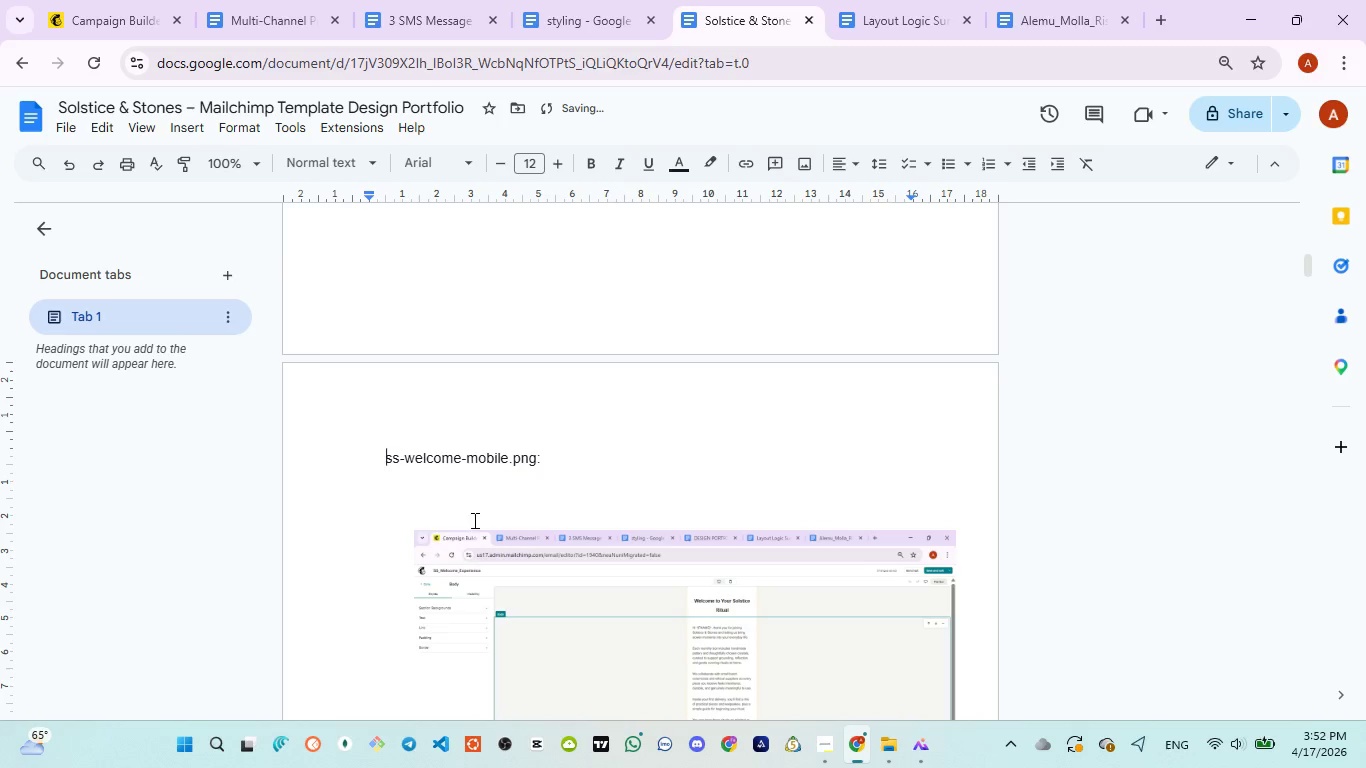 
key(Space)
 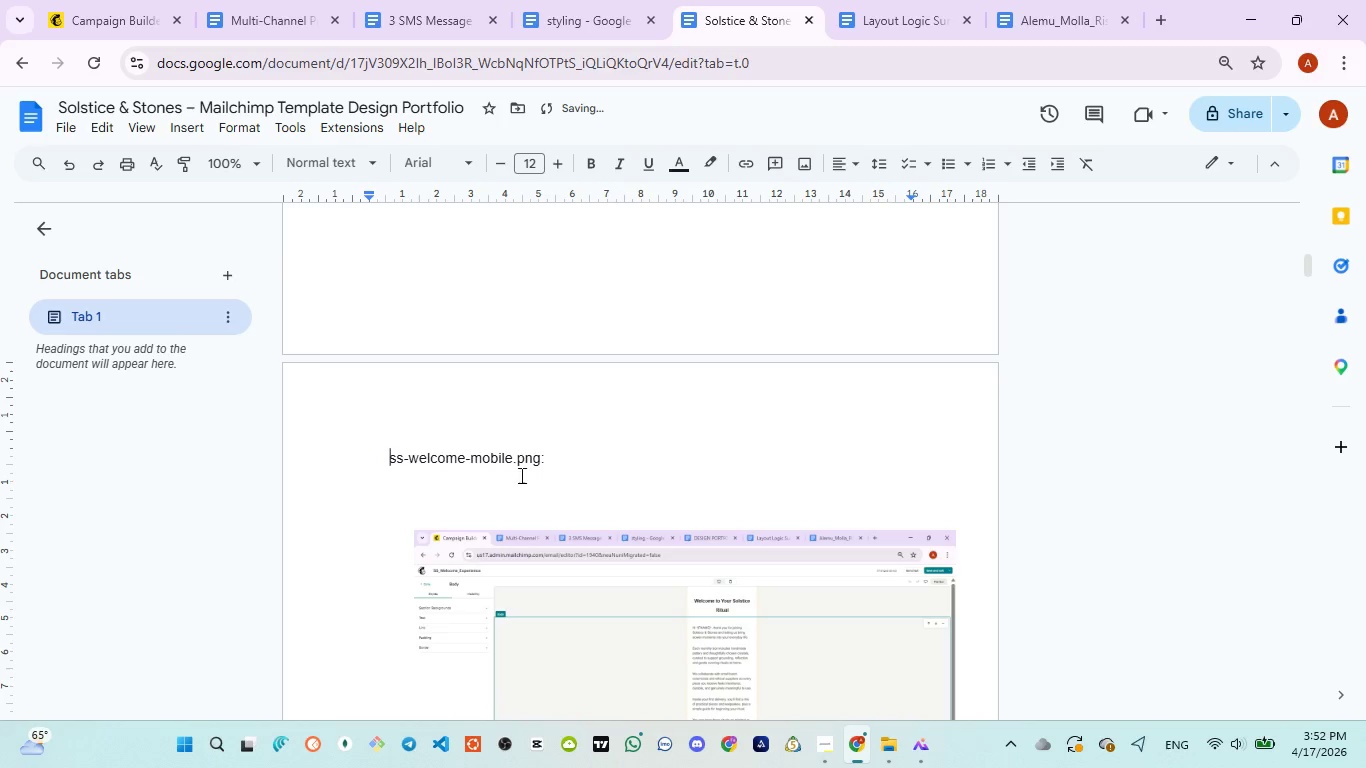 
key(Space)
 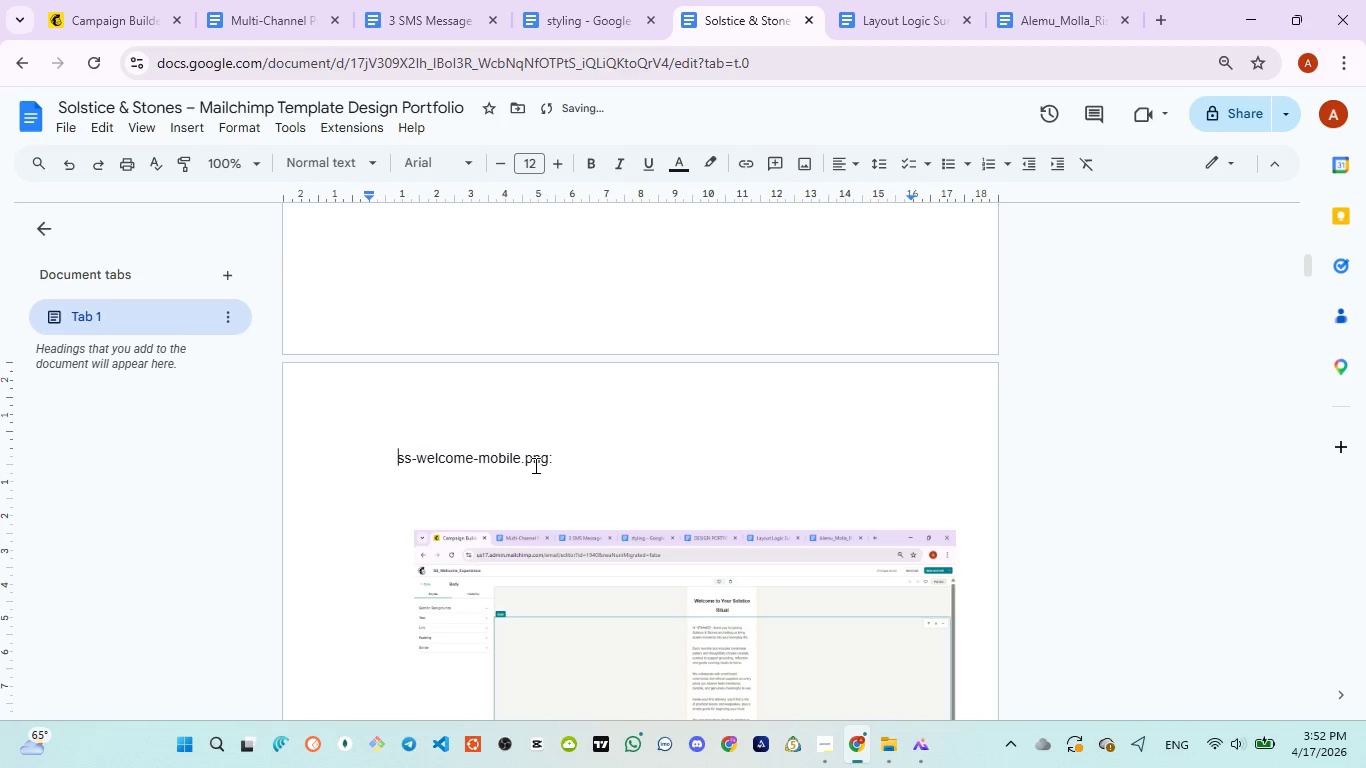 
key(Space)
 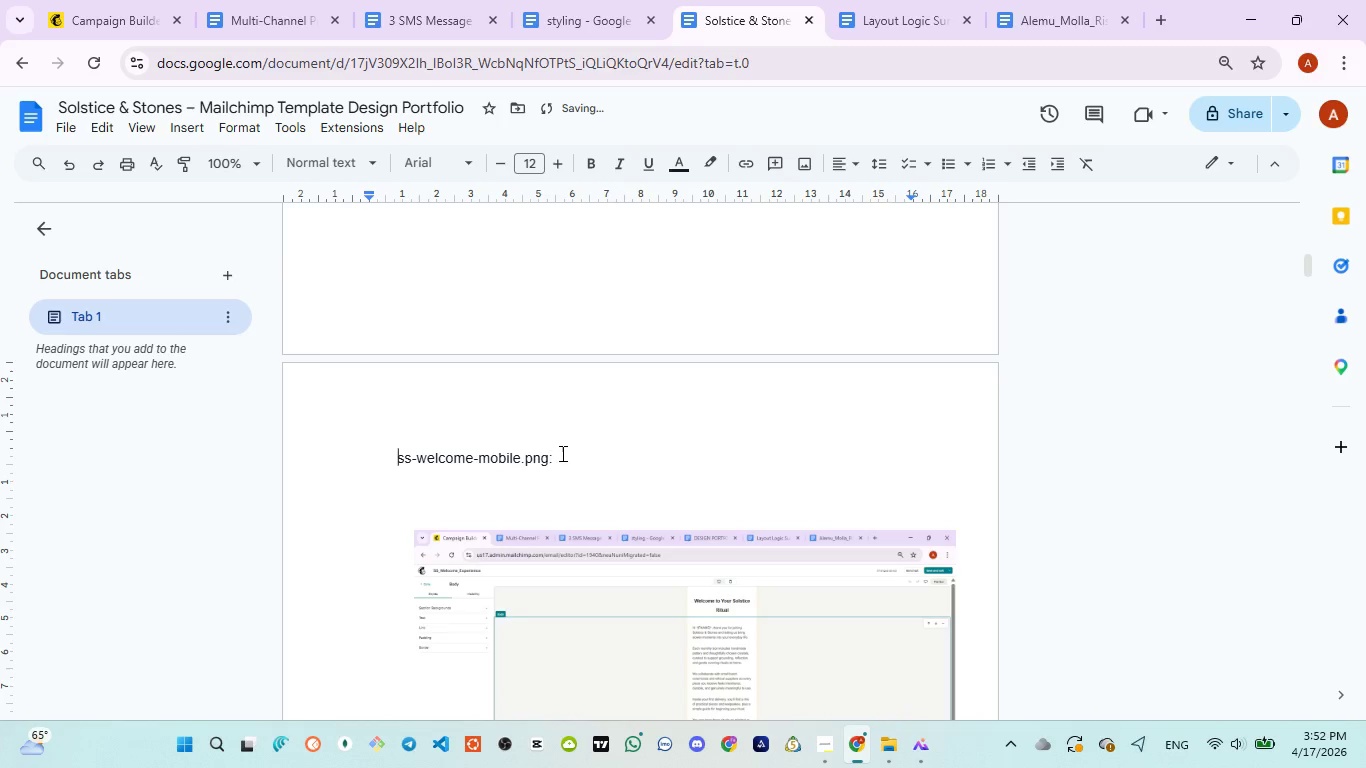 
key(Space)
 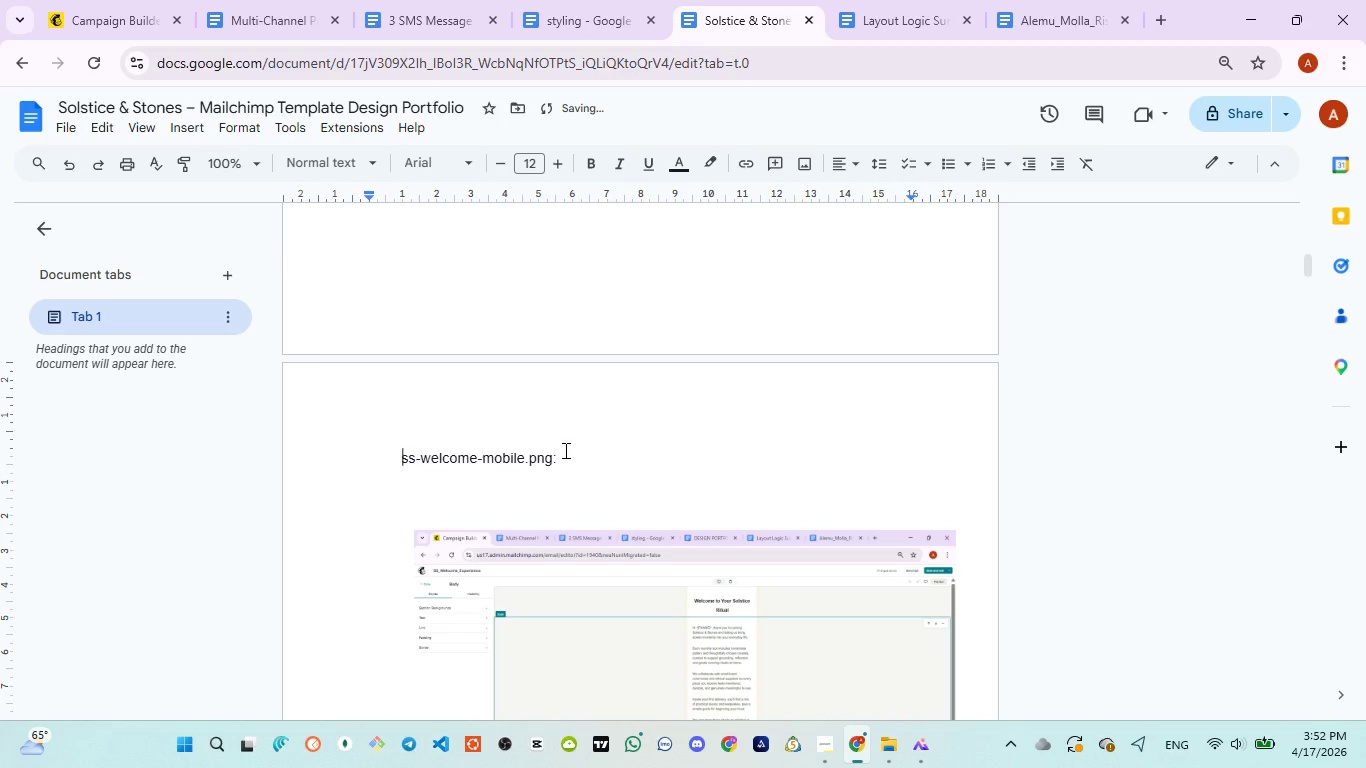 
key(Space)
 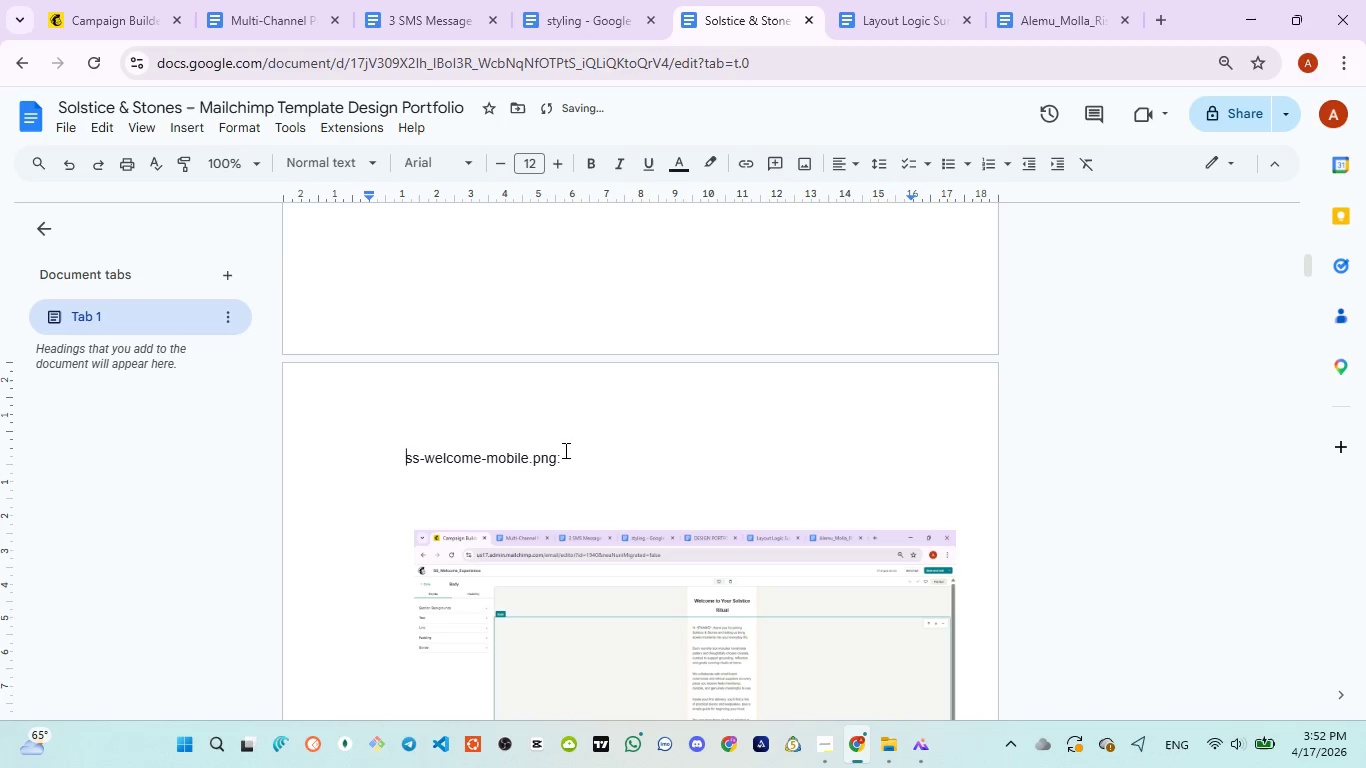 
key(Space)
 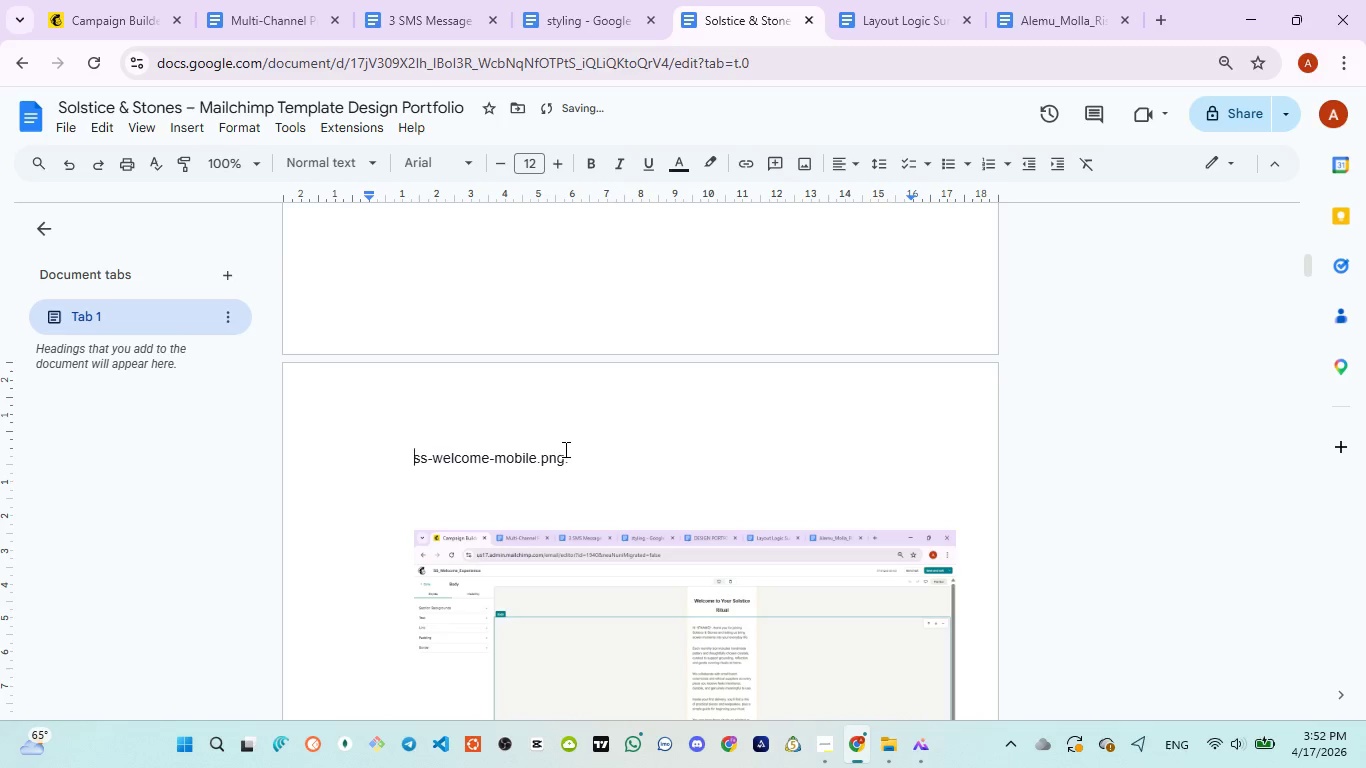 
key(Space)
 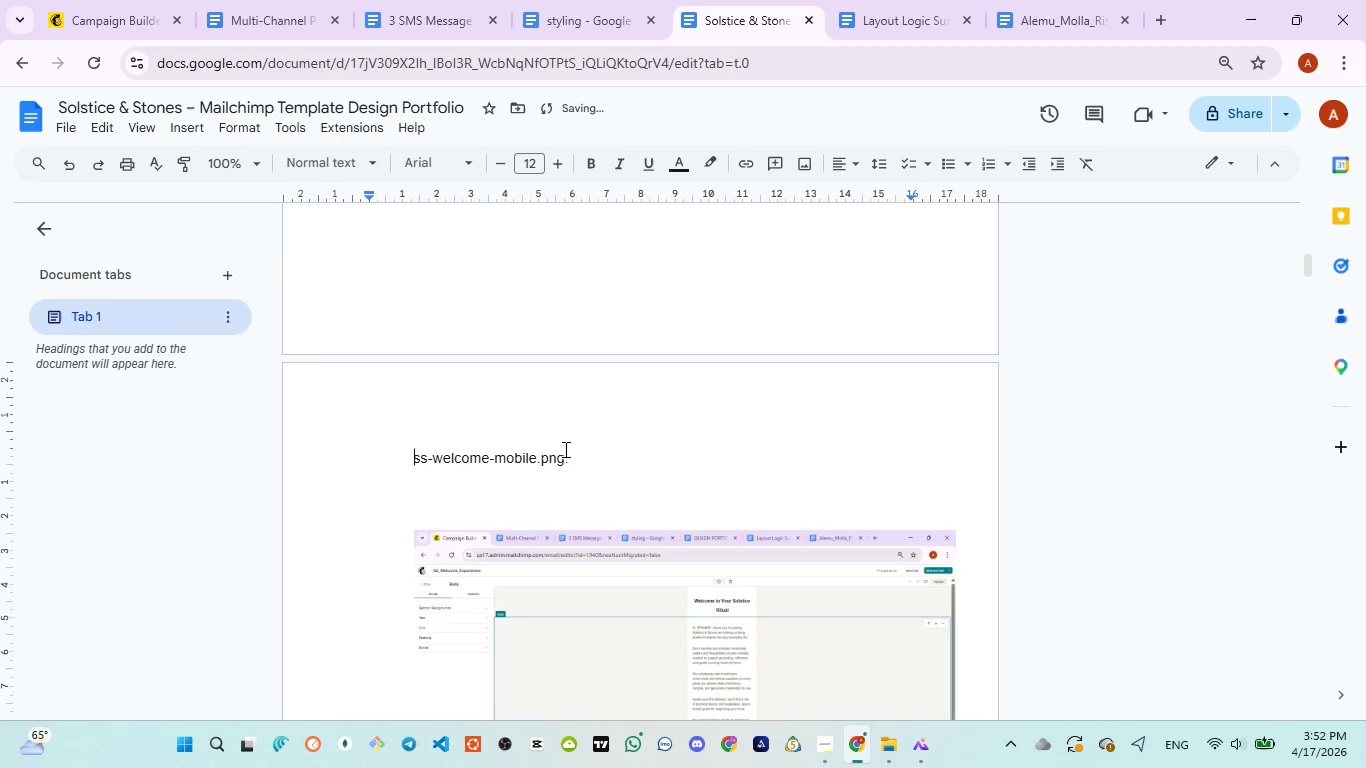 
key(Space)
 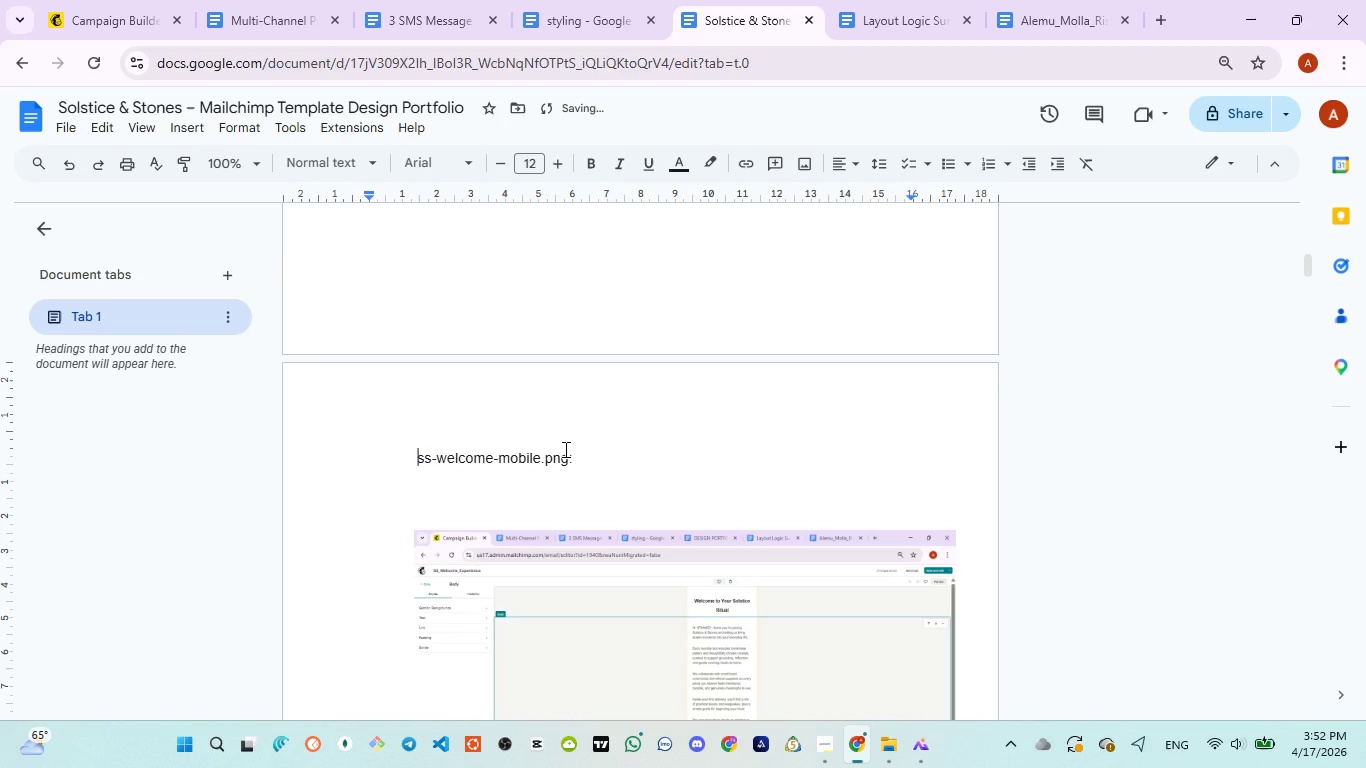 
key(Space)
 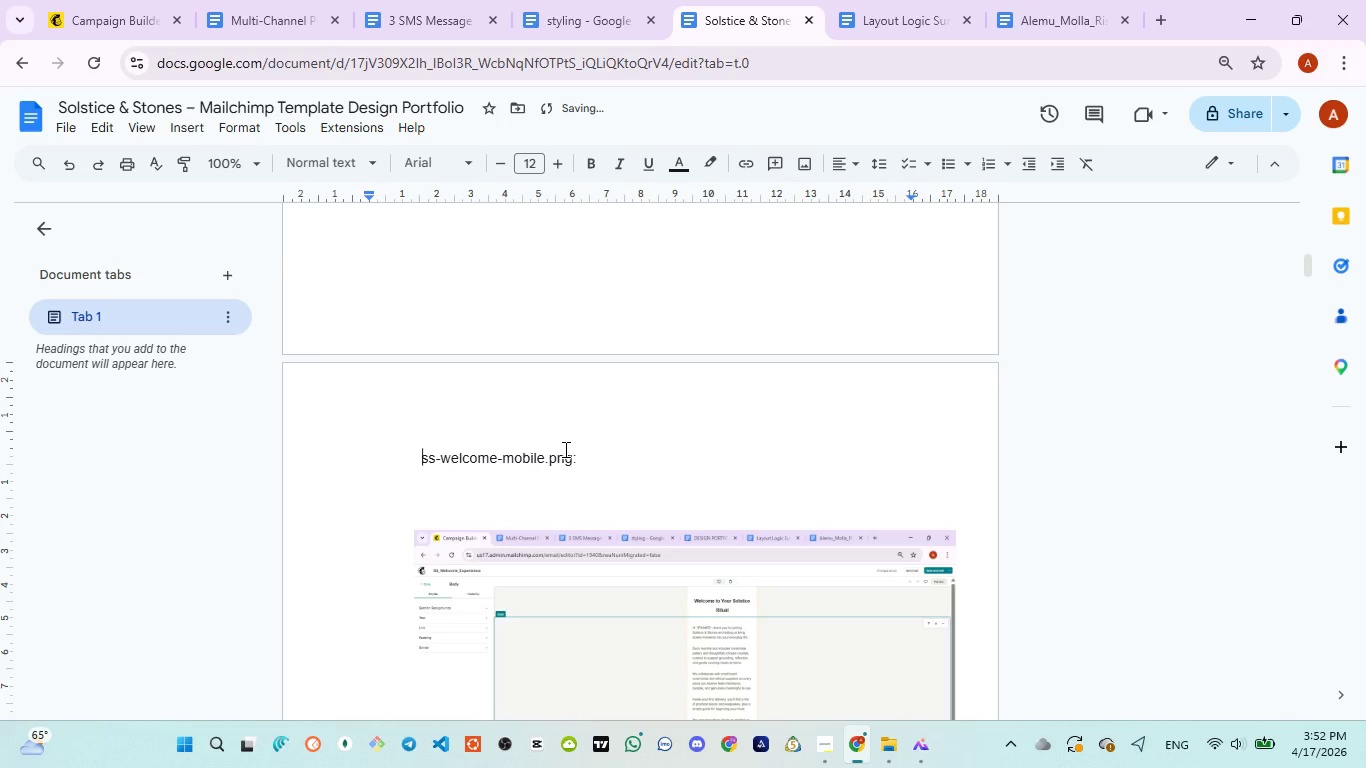 
key(Space)
 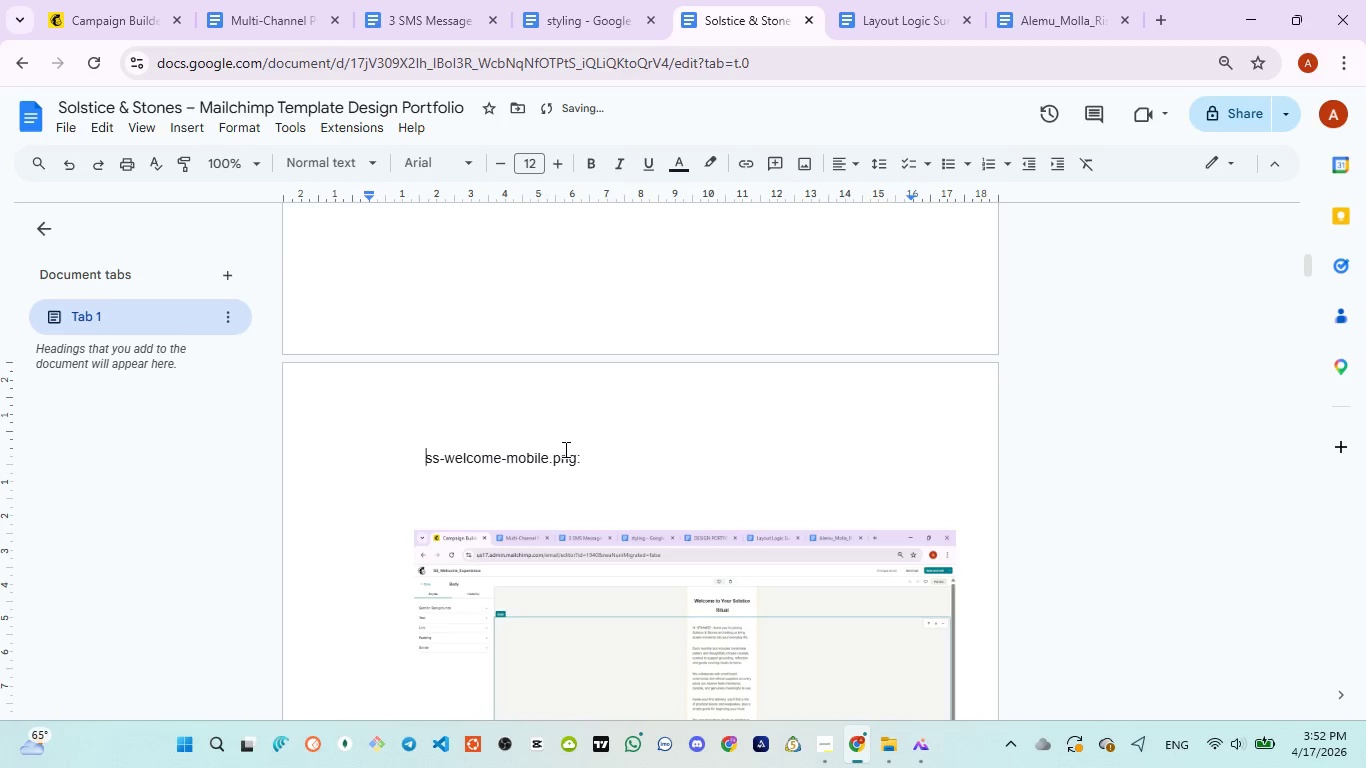 
key(Space)
 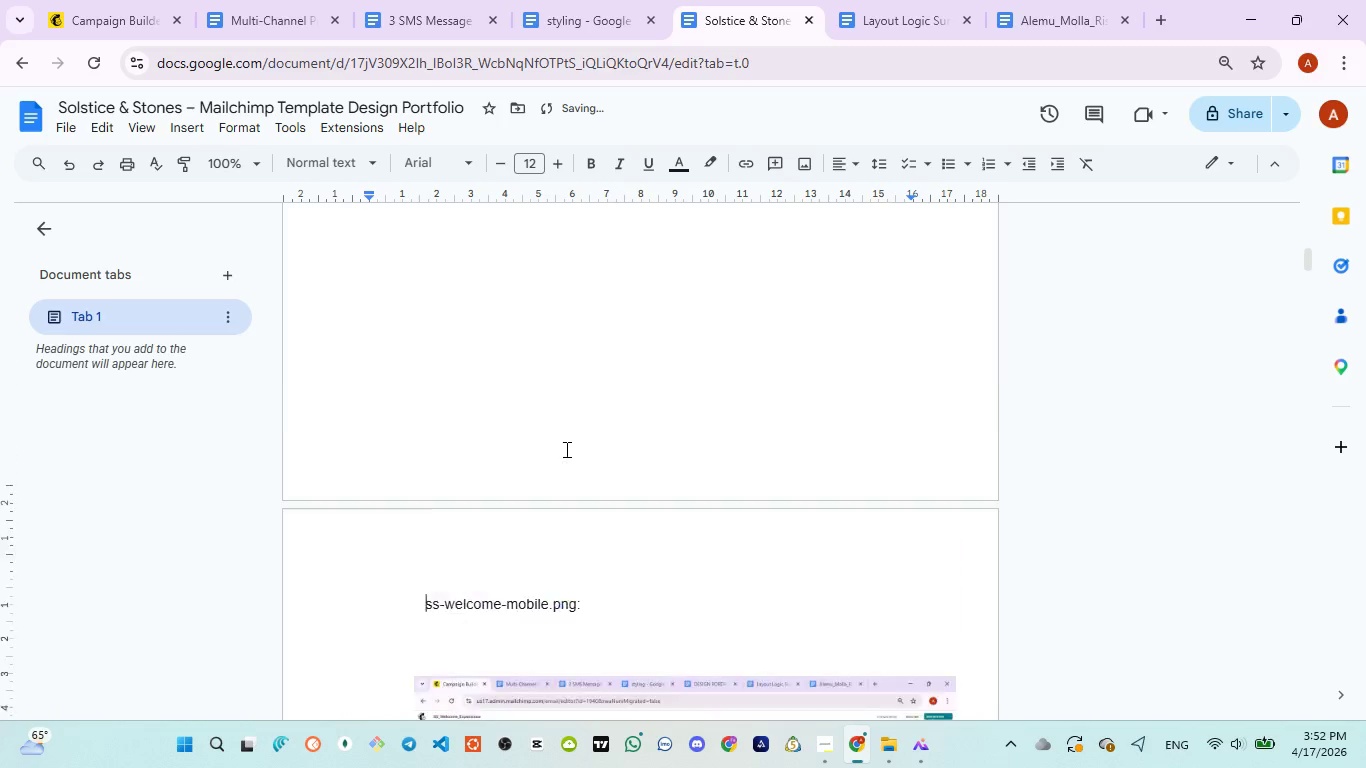 
scroll: coordinate [566, 449], scroll_direction: none, amount: 0.0
 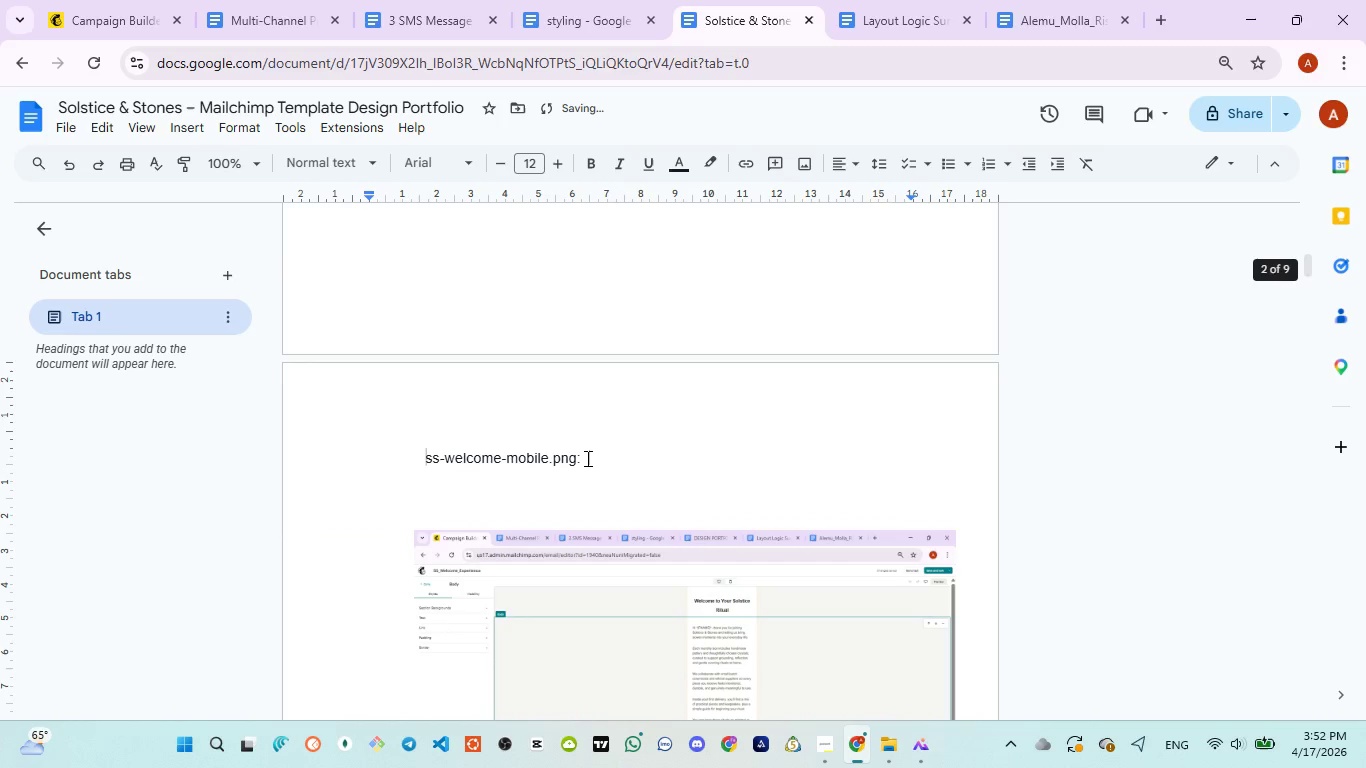 
left_click_drag(start_coordinate=[586, 458], to_coordinate=[379, 463])
 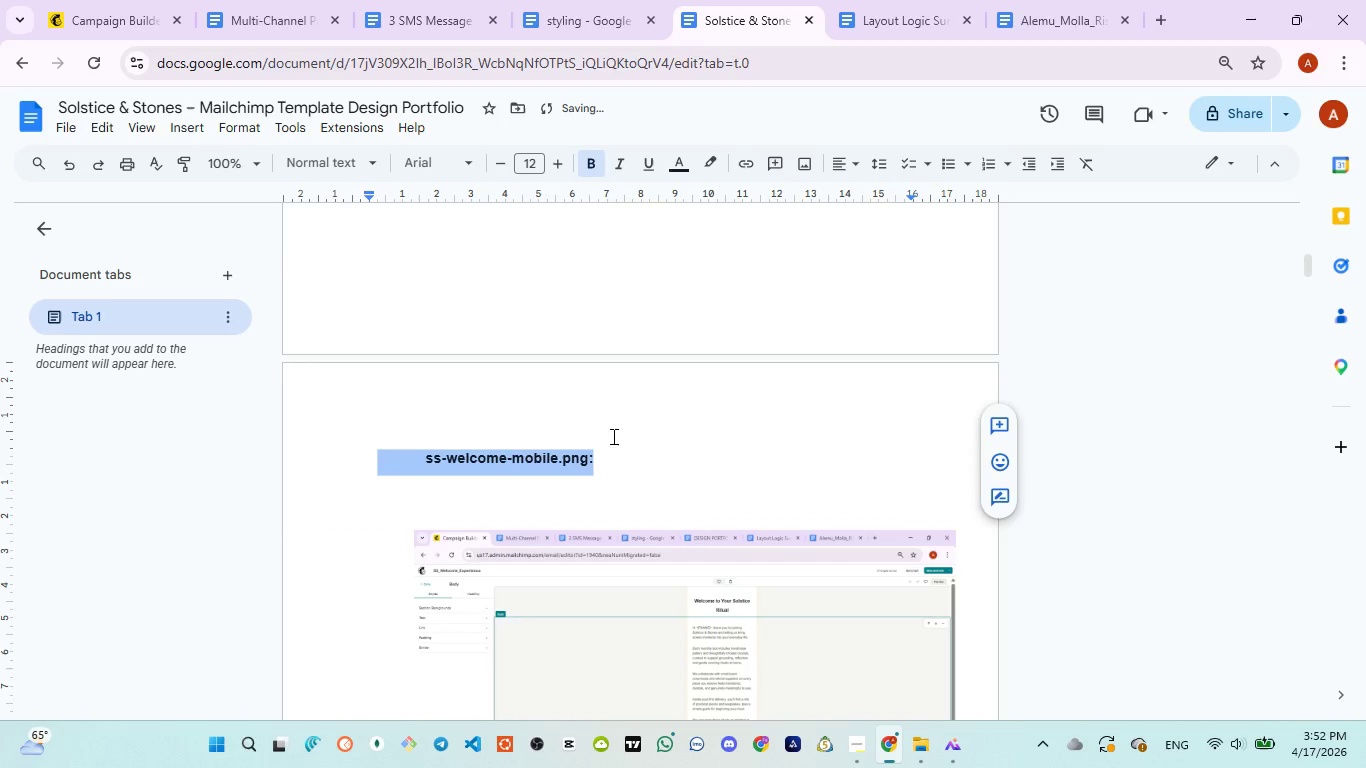 
scroll: coordinate [627, 511], scroll_direction: up, amount: 9.0
 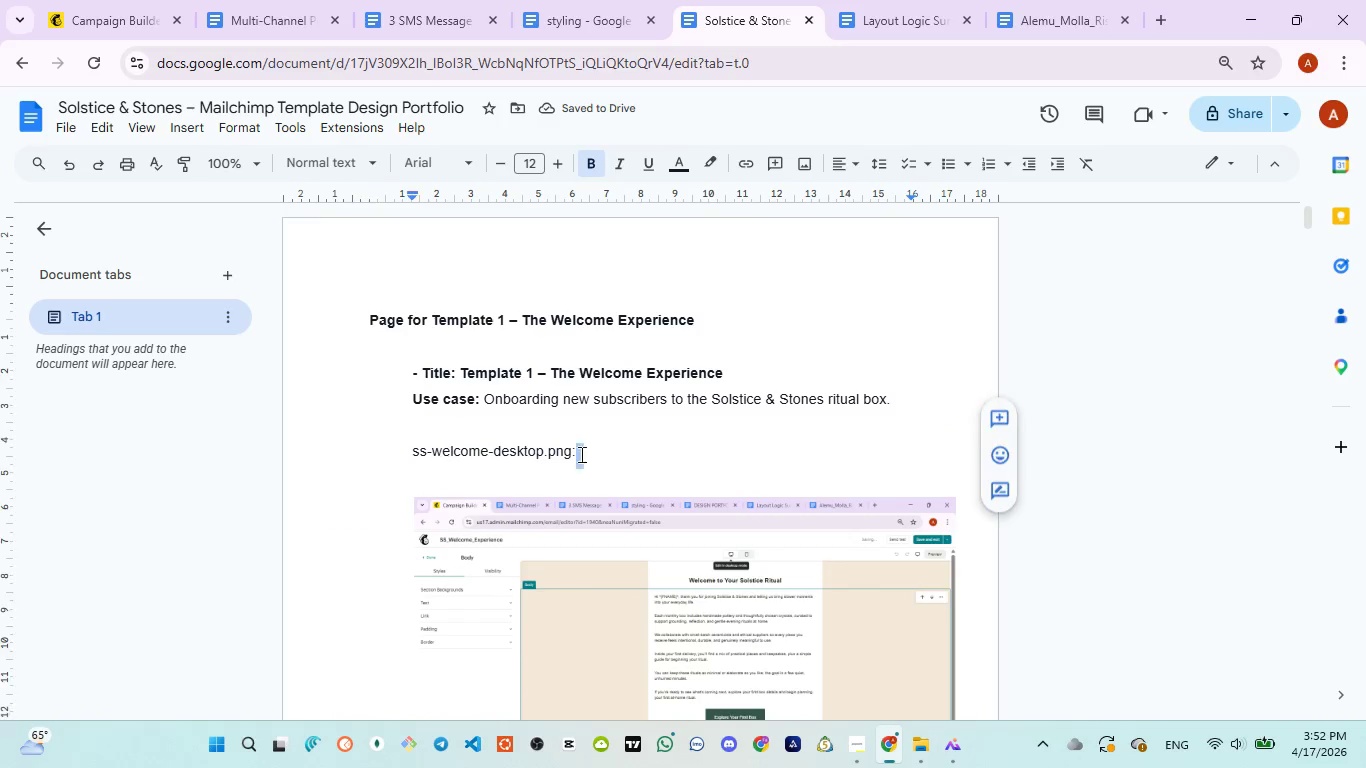 
left_click_drag(start_coordinate=[600, 455], to_coordinate=[371, 452])
 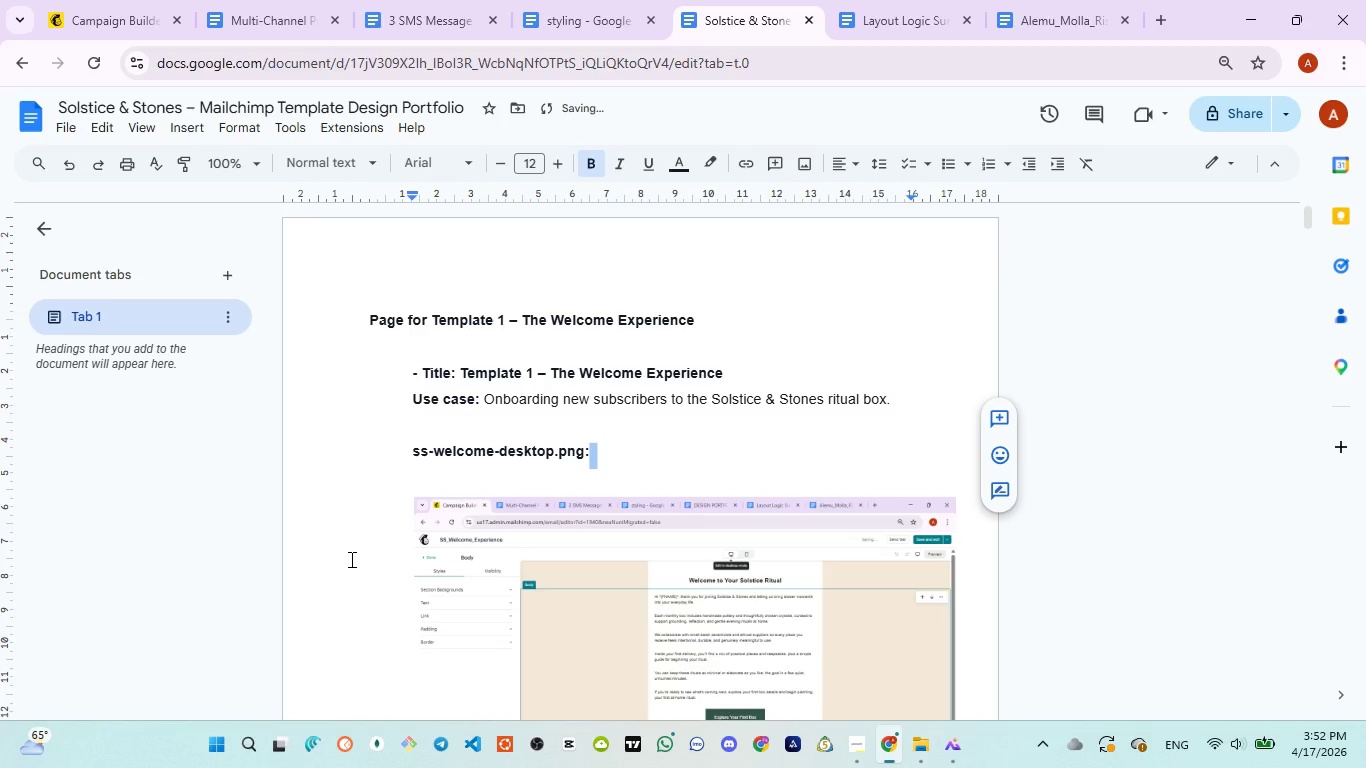 
scroll: coordinate [522, 558], scroll_direction: none, amount: 0.0
 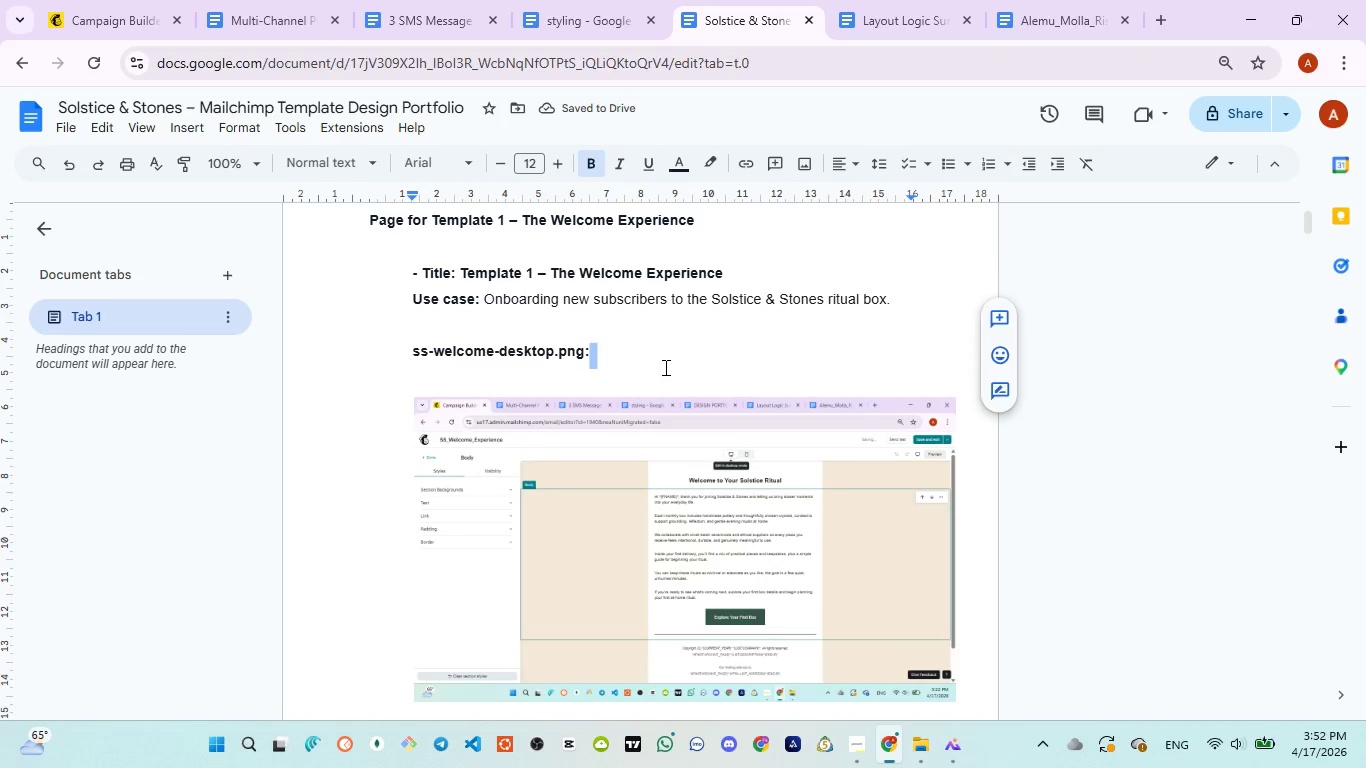 
left_click([664, 367])
 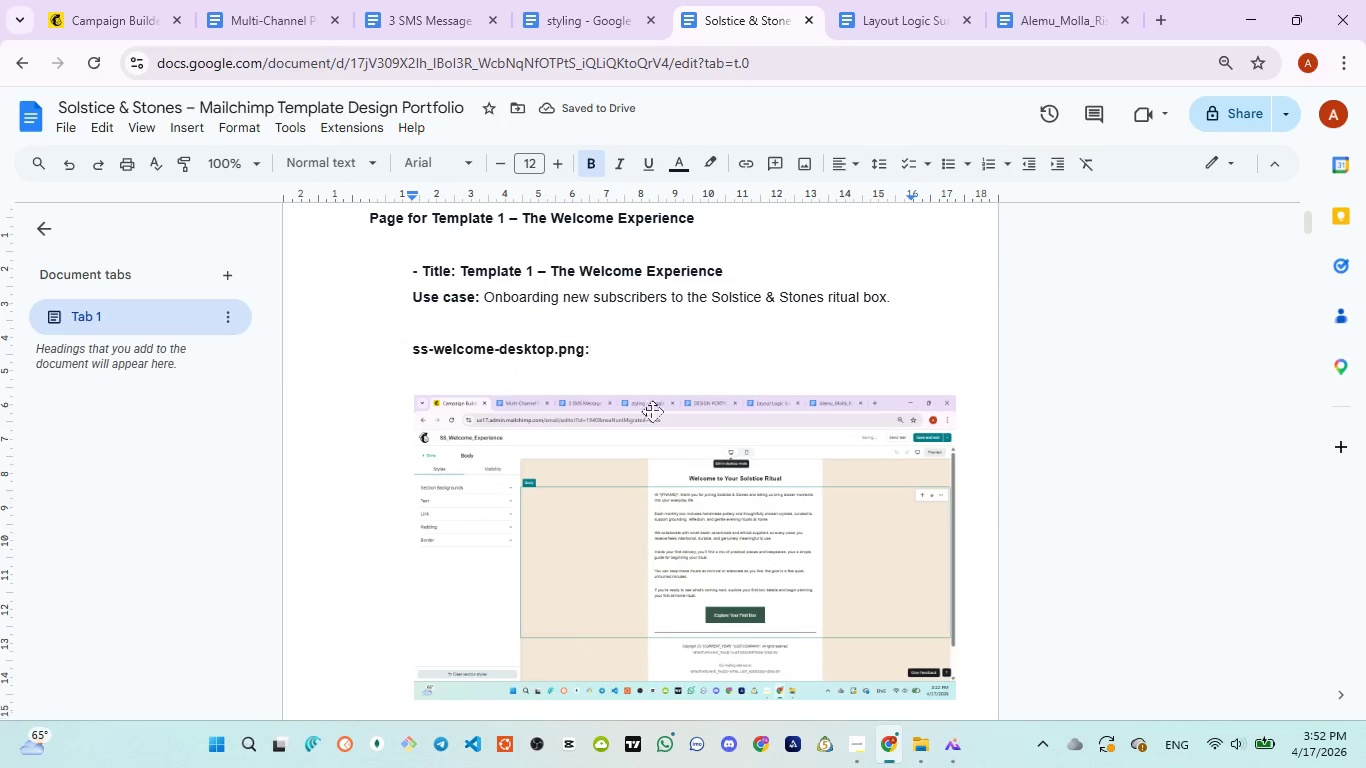 
scroll: coordinate [653, 418], scroll_direction: down, amount: 13.0
 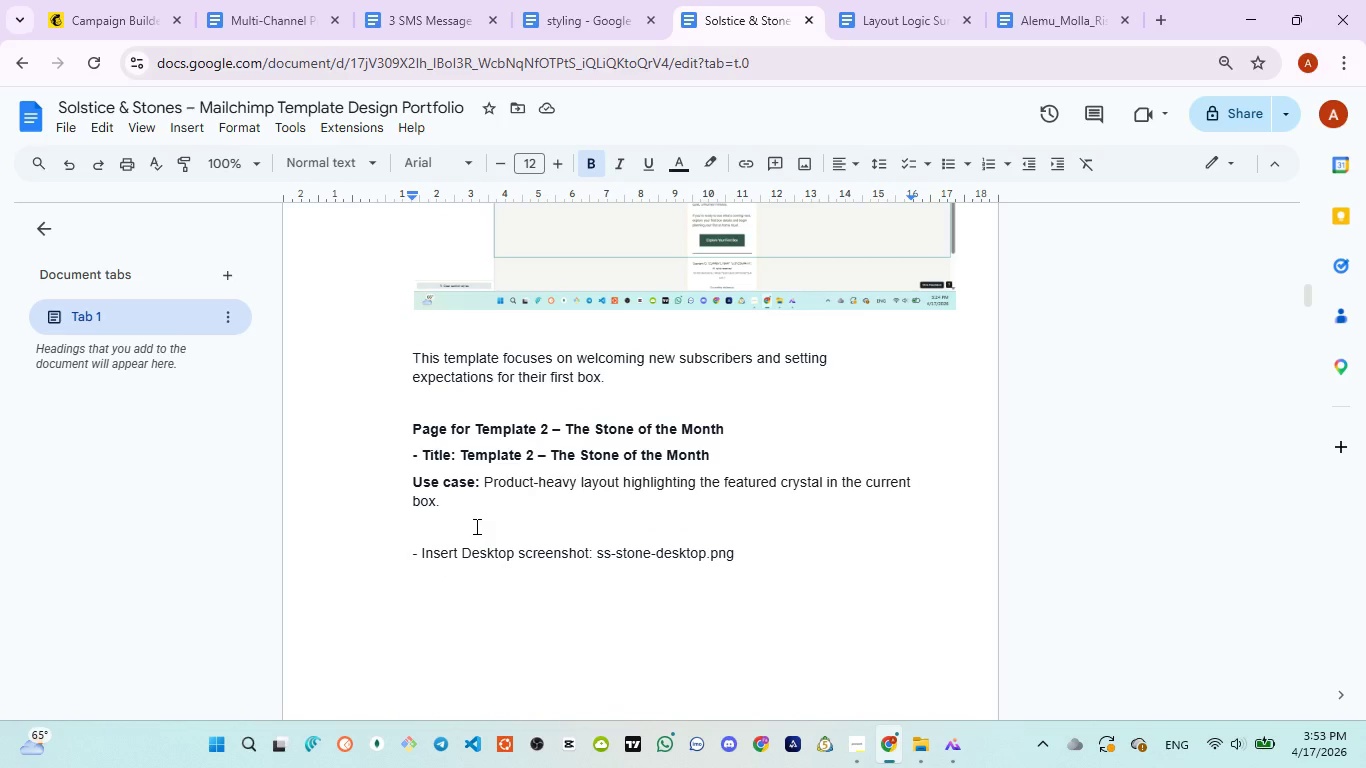 
wait(5.15)
 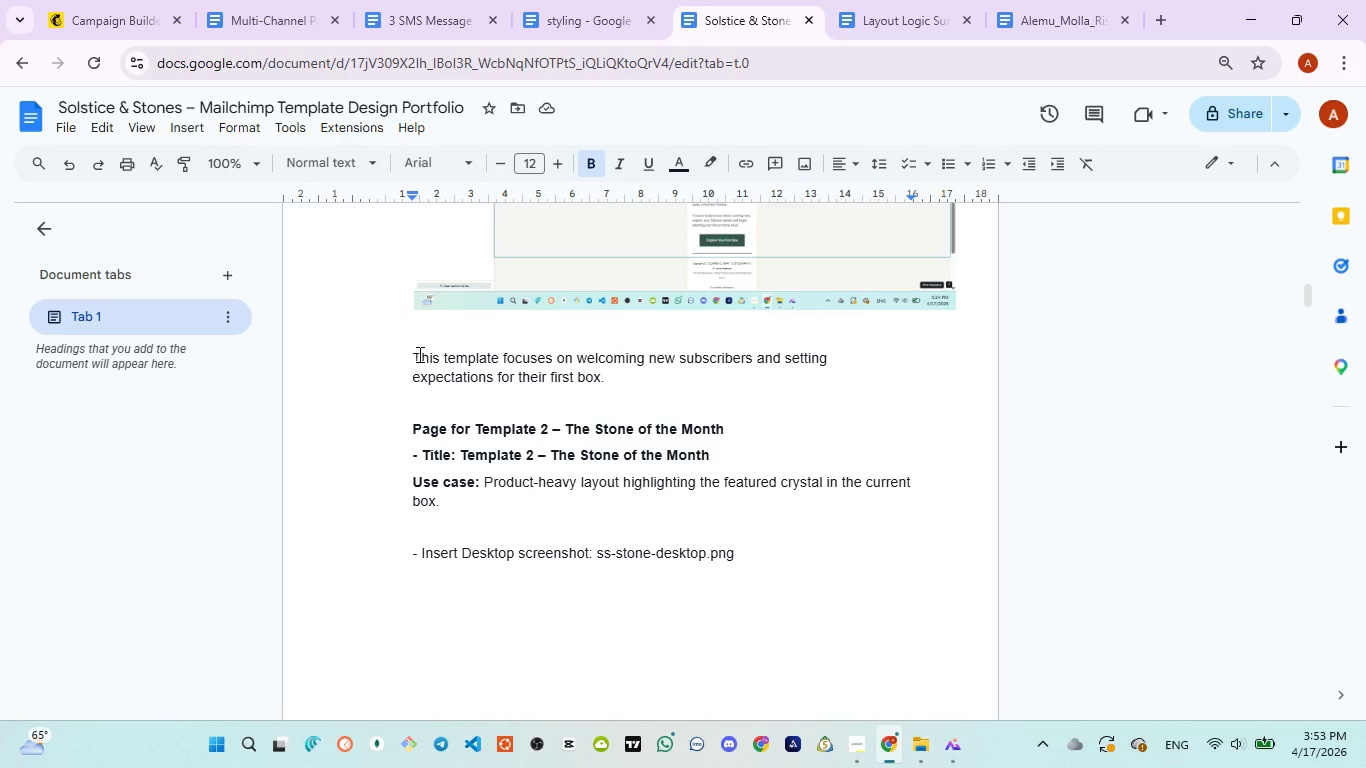 
scroll: coordinate [576, 539], scroll_direction: down, amount: 1.0
 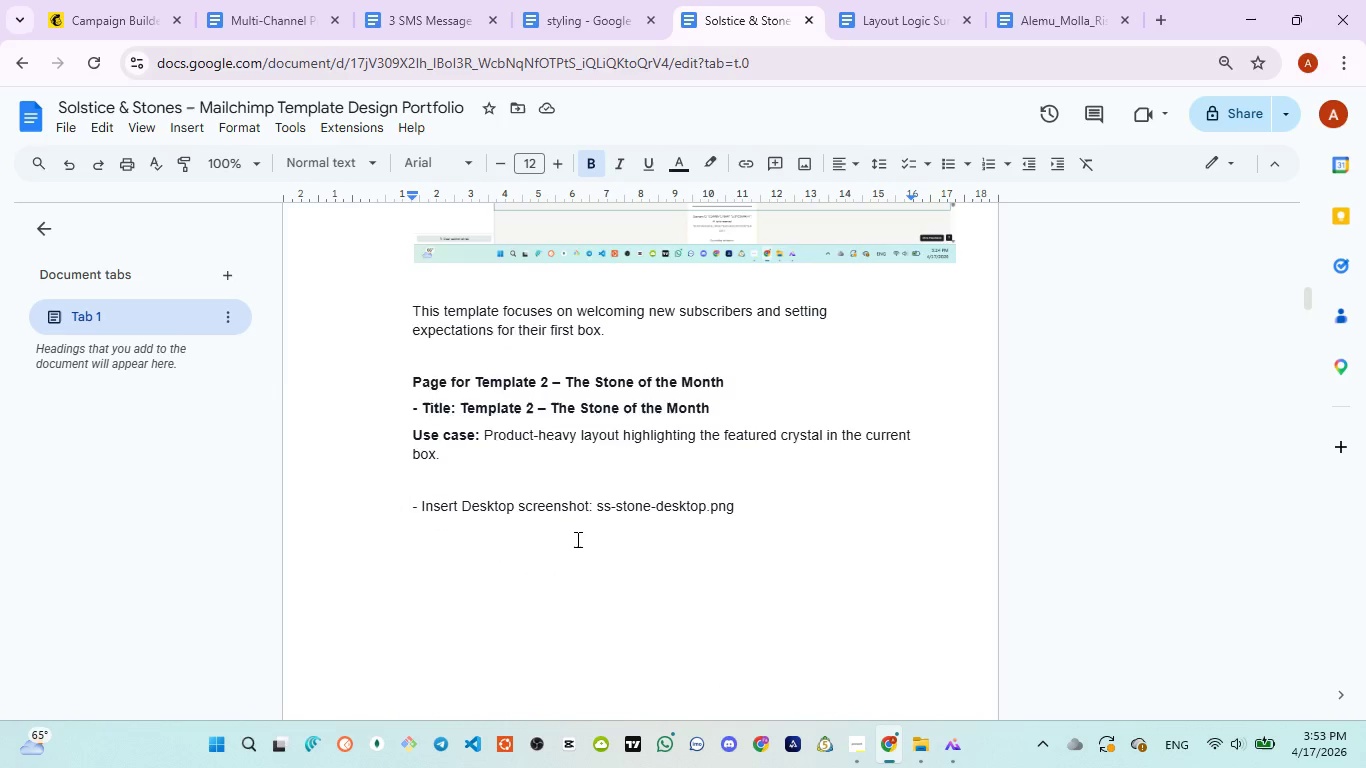 
scroll: coordinate [576, 539], scroll_direction: none, amount: 0.0
 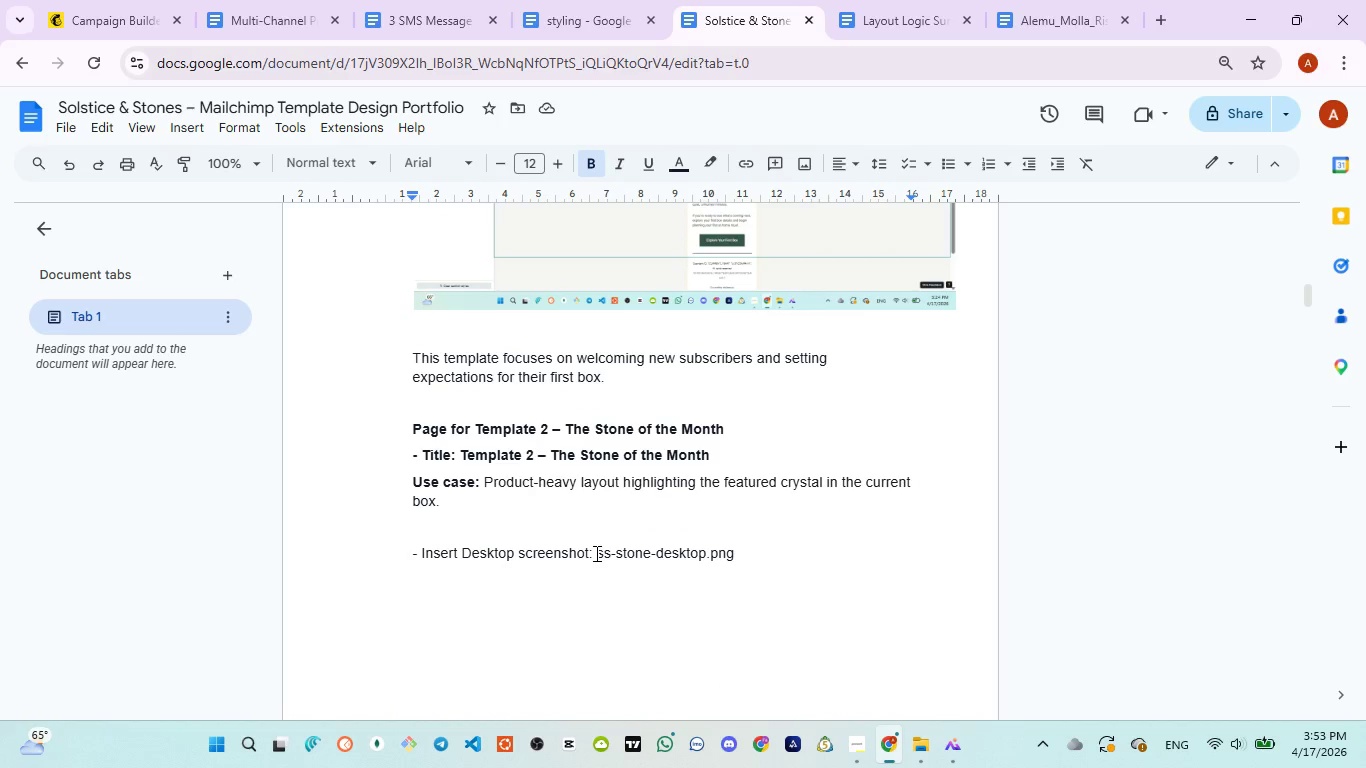 
left_click_drag(start_coordinate=[595, 553], to_coordinate=[414, 555])
 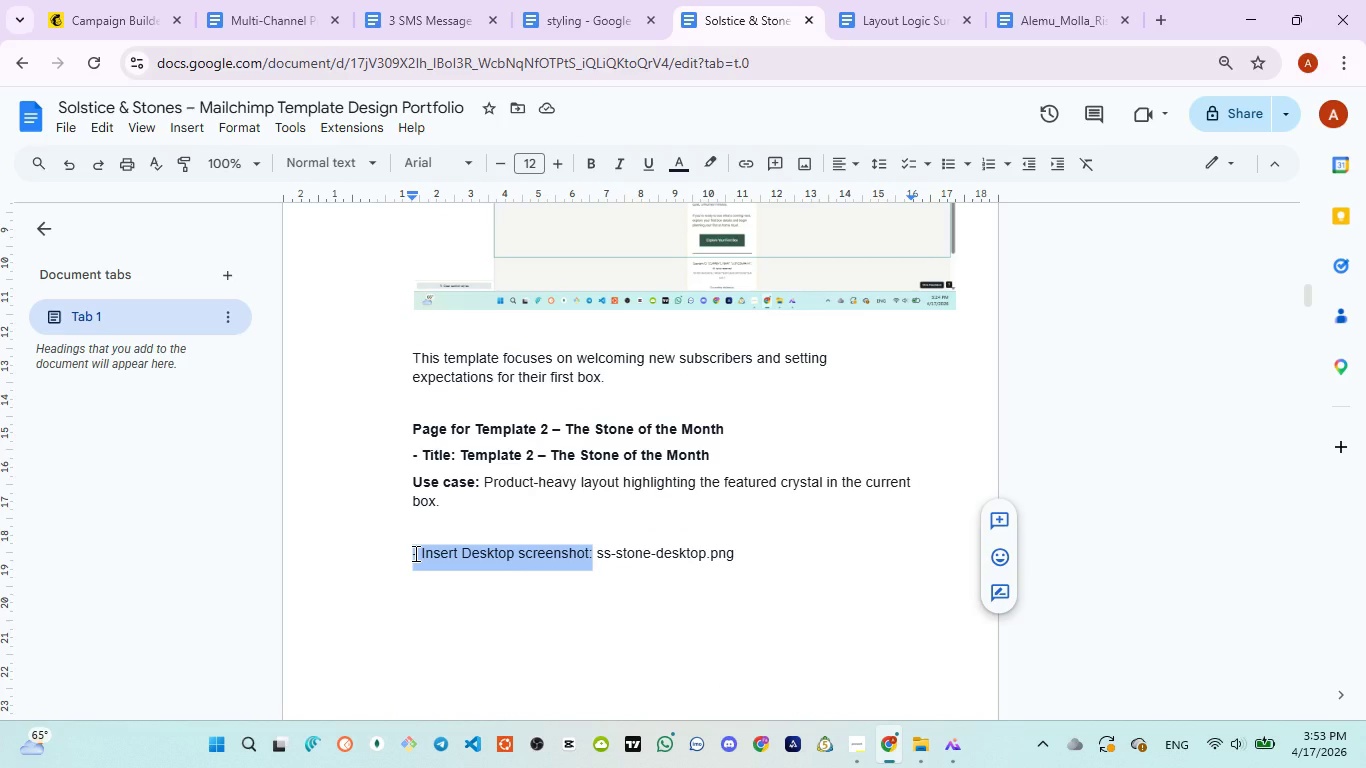 
key(Backspace)
 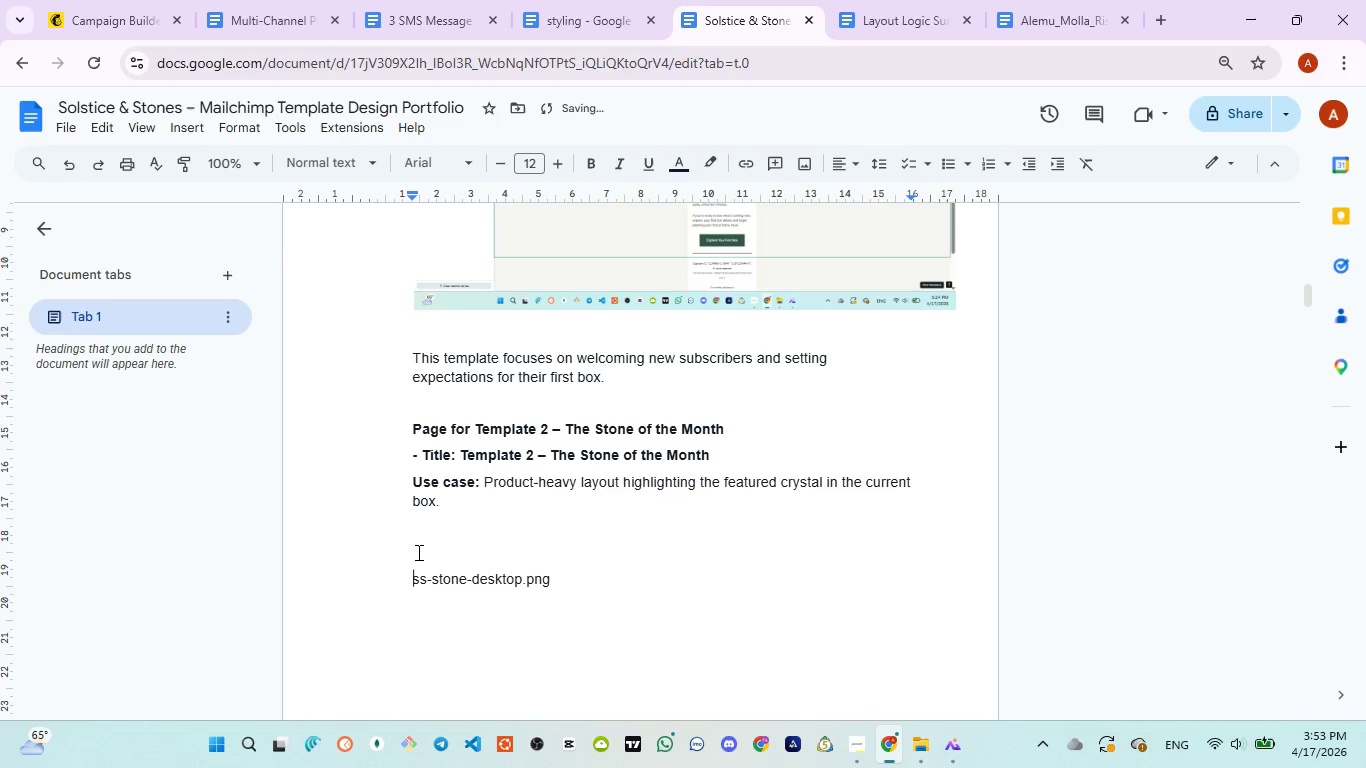 
key(Enter)
 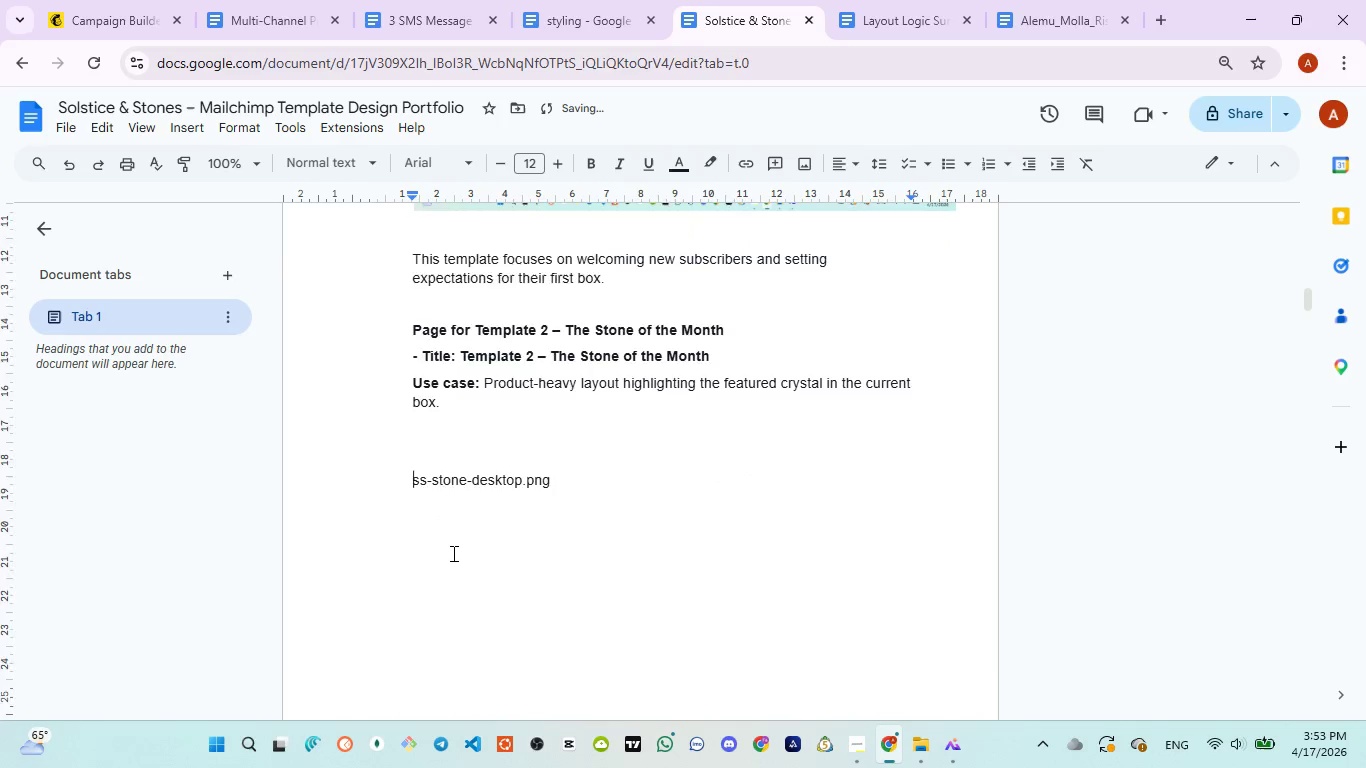 
key(Enter)
 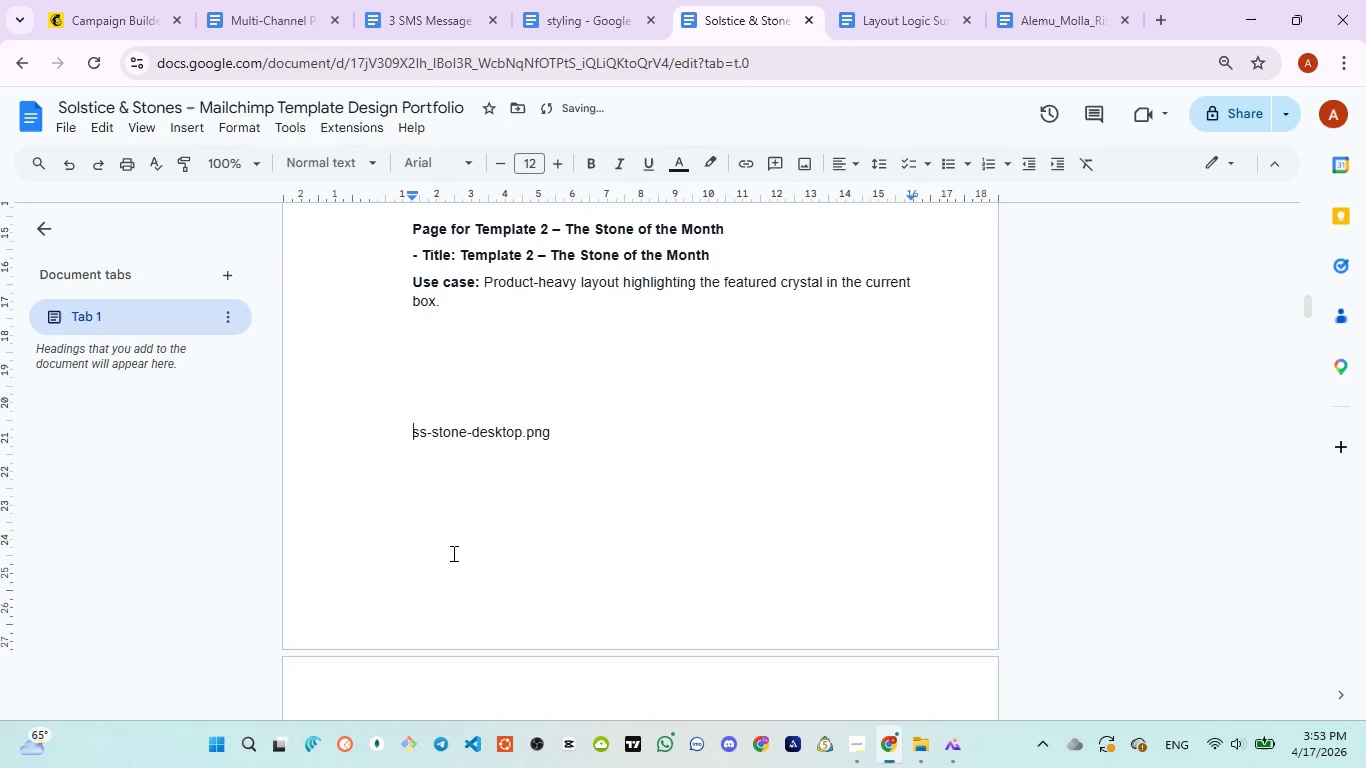 
scroll: coordinate [452, 553], scroll_direction: down, amount: 1.0
 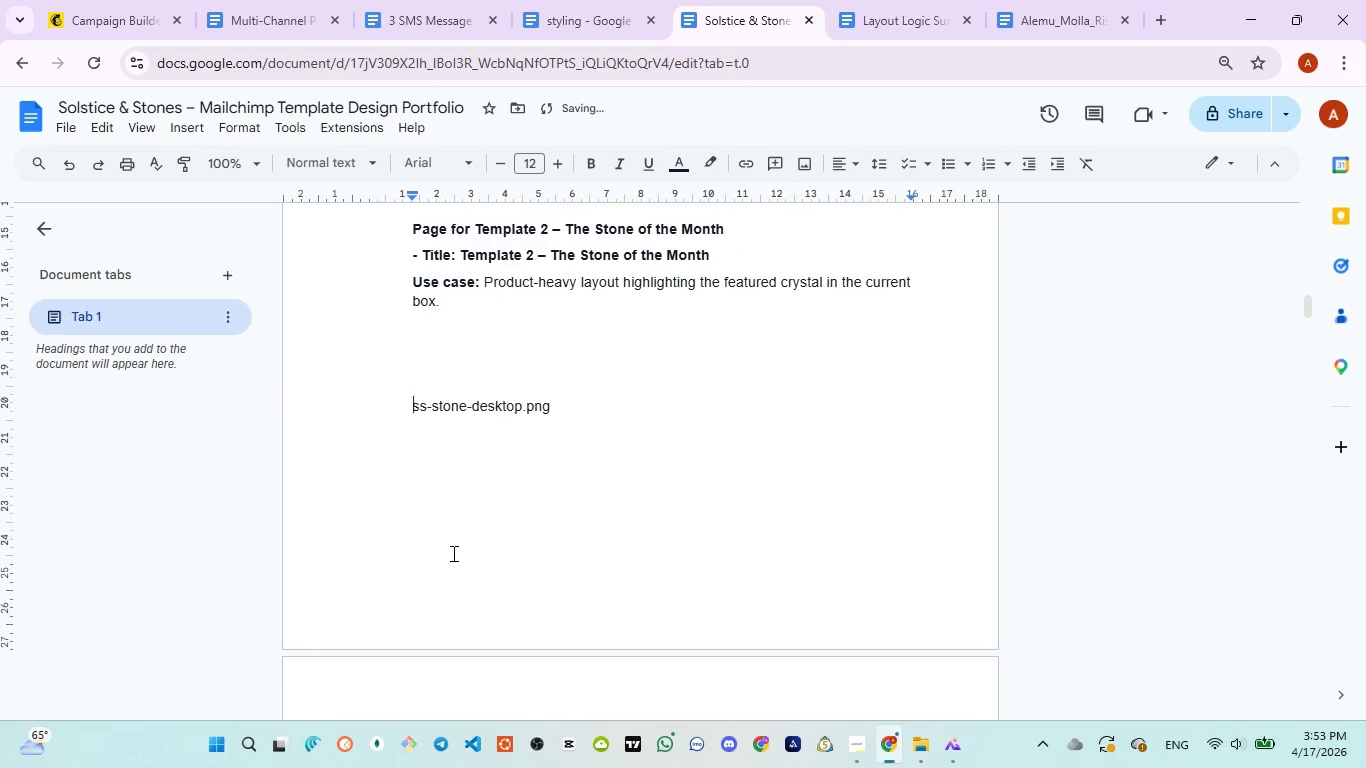 
key(Enter)
 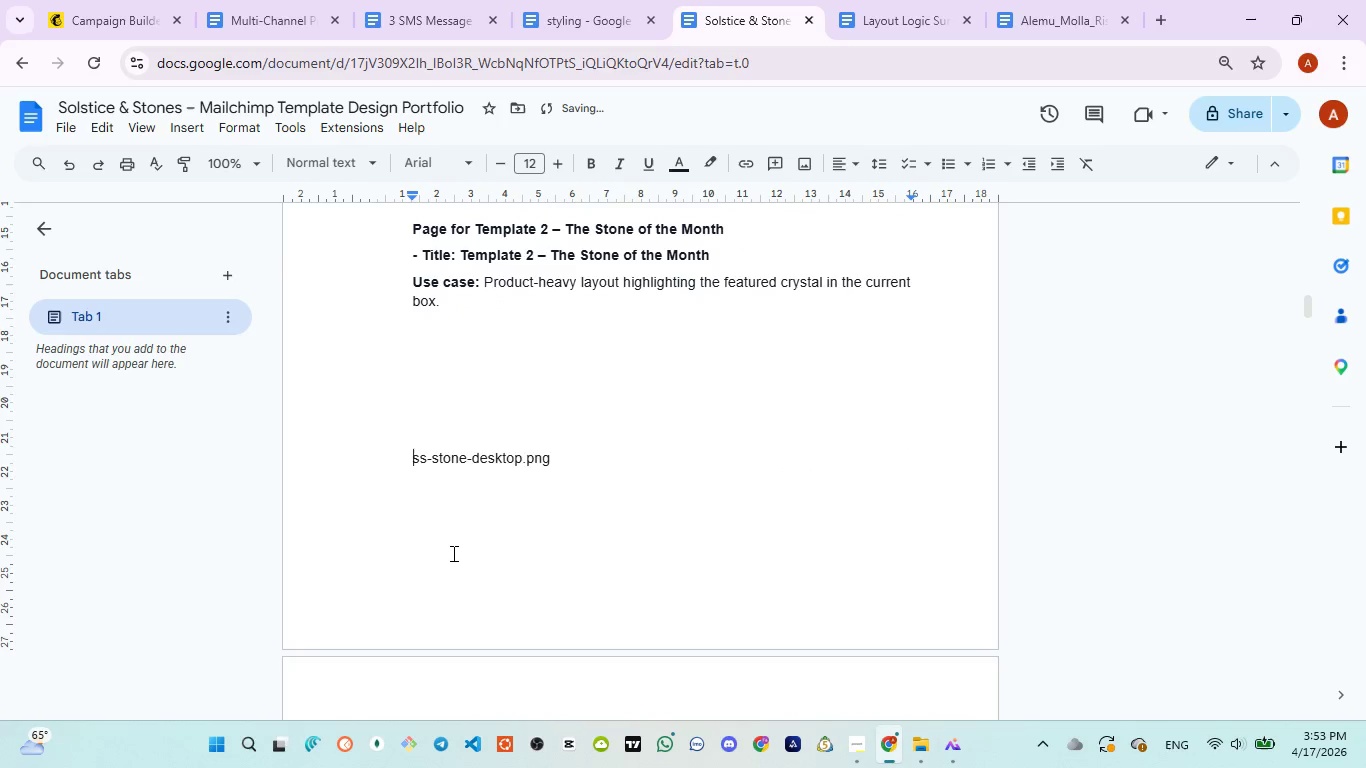 
key(Enter)
 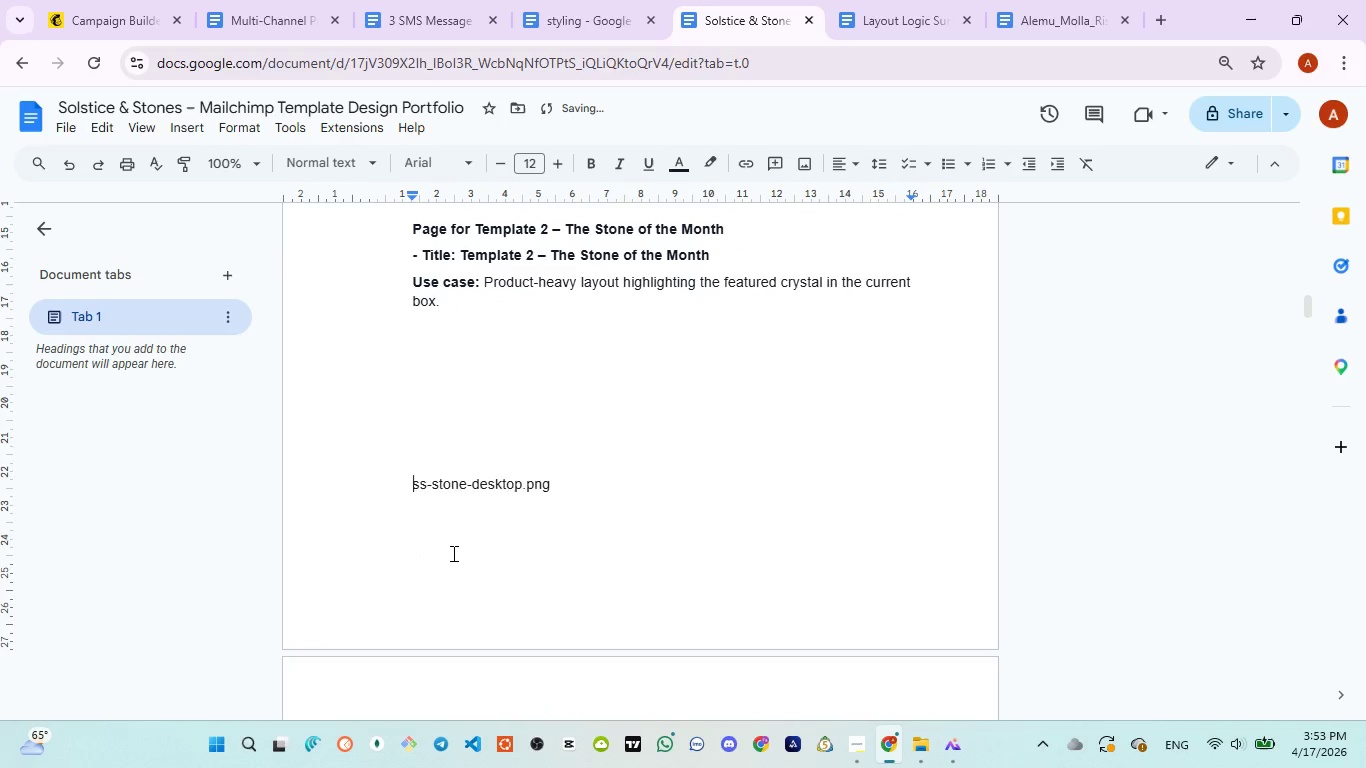 
key(Enter)
 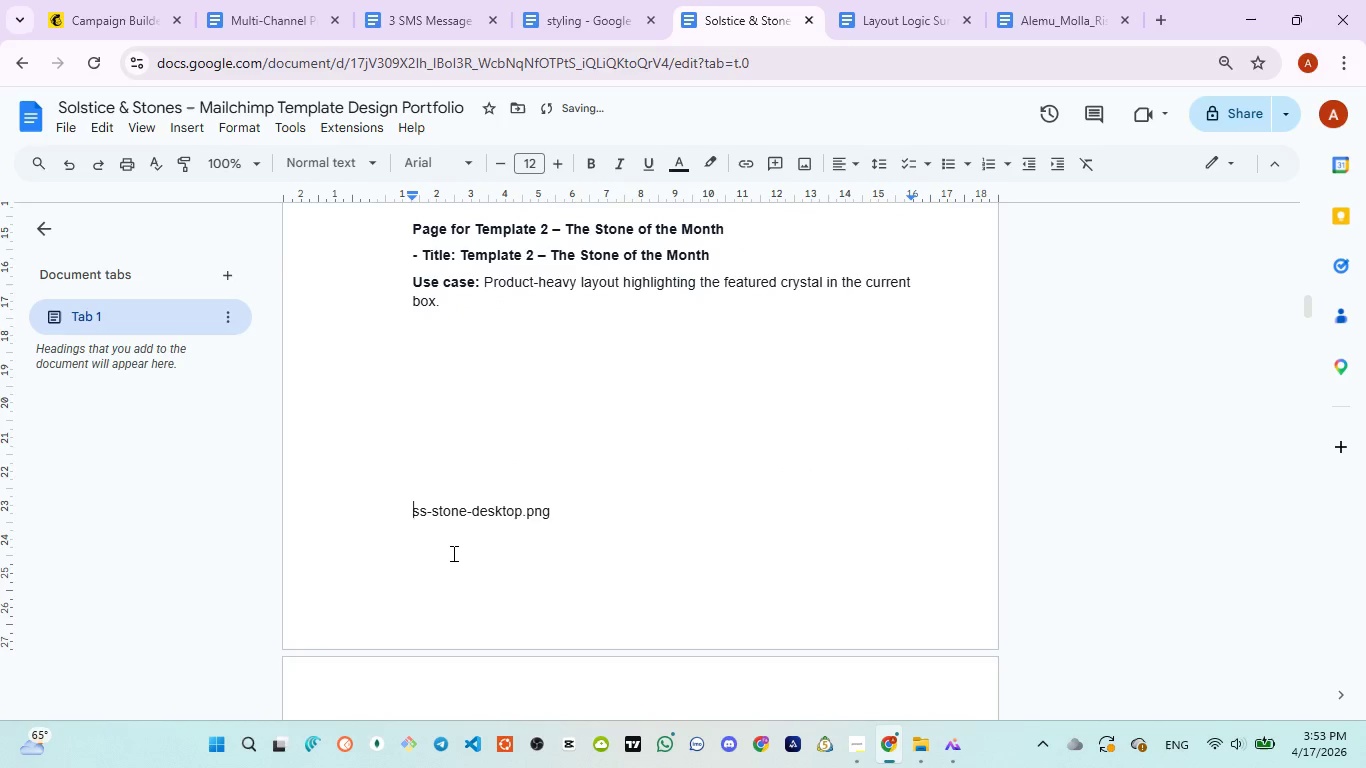 
key(Enter)
 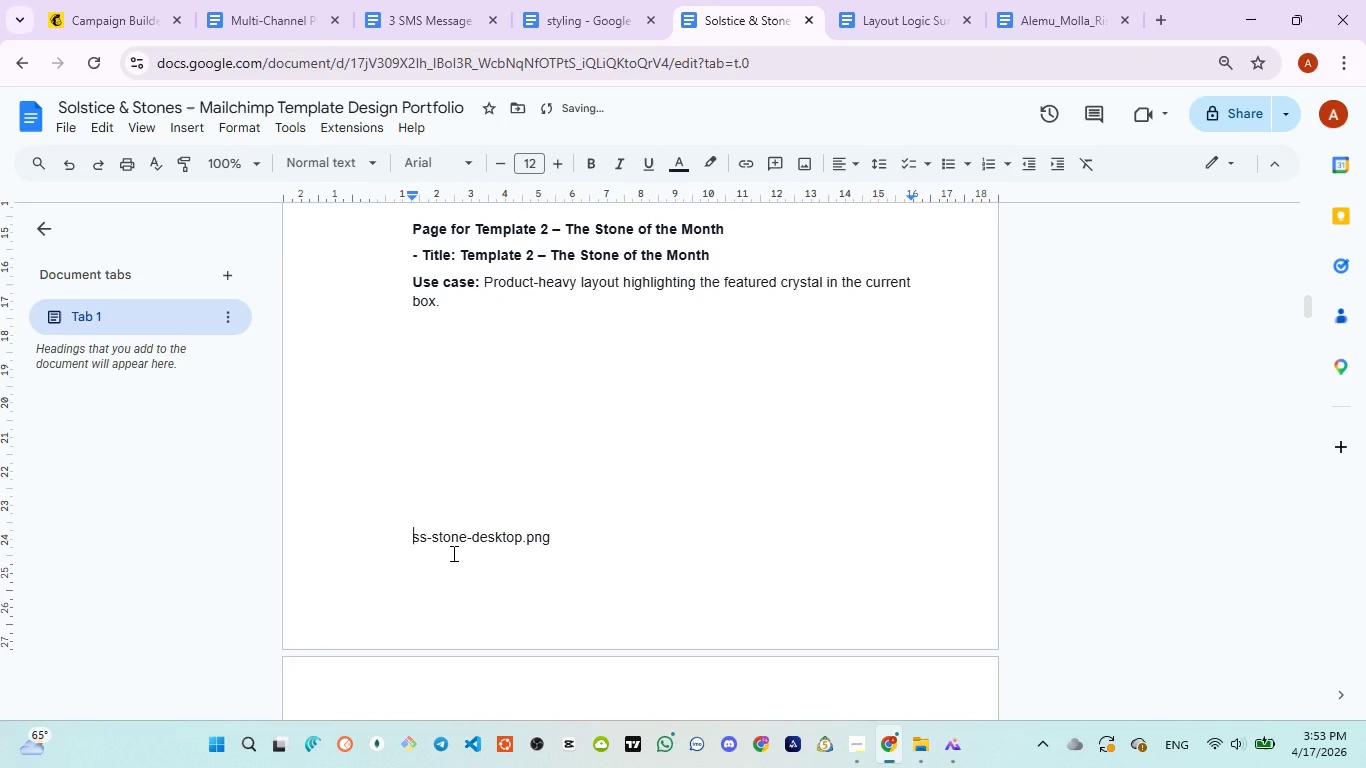 
key(Enter)
 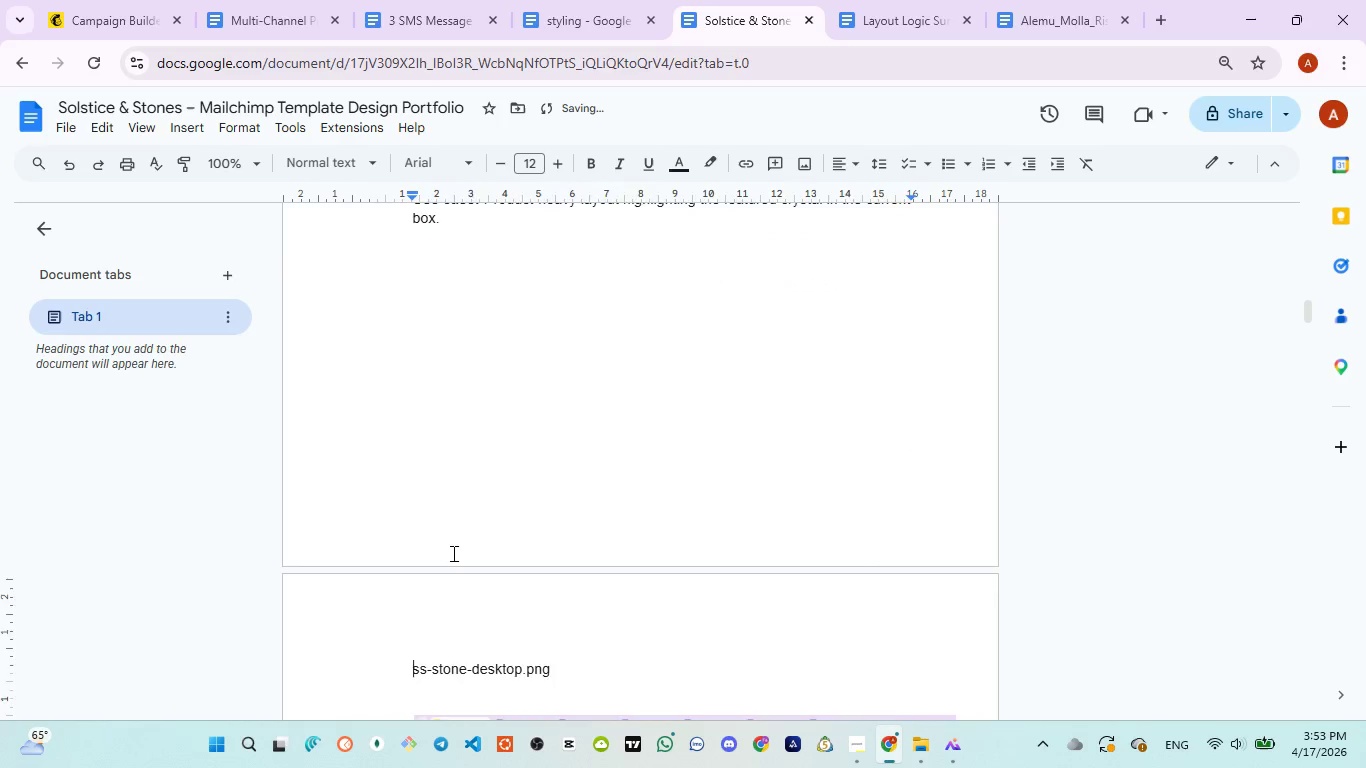 
key(Enter)
 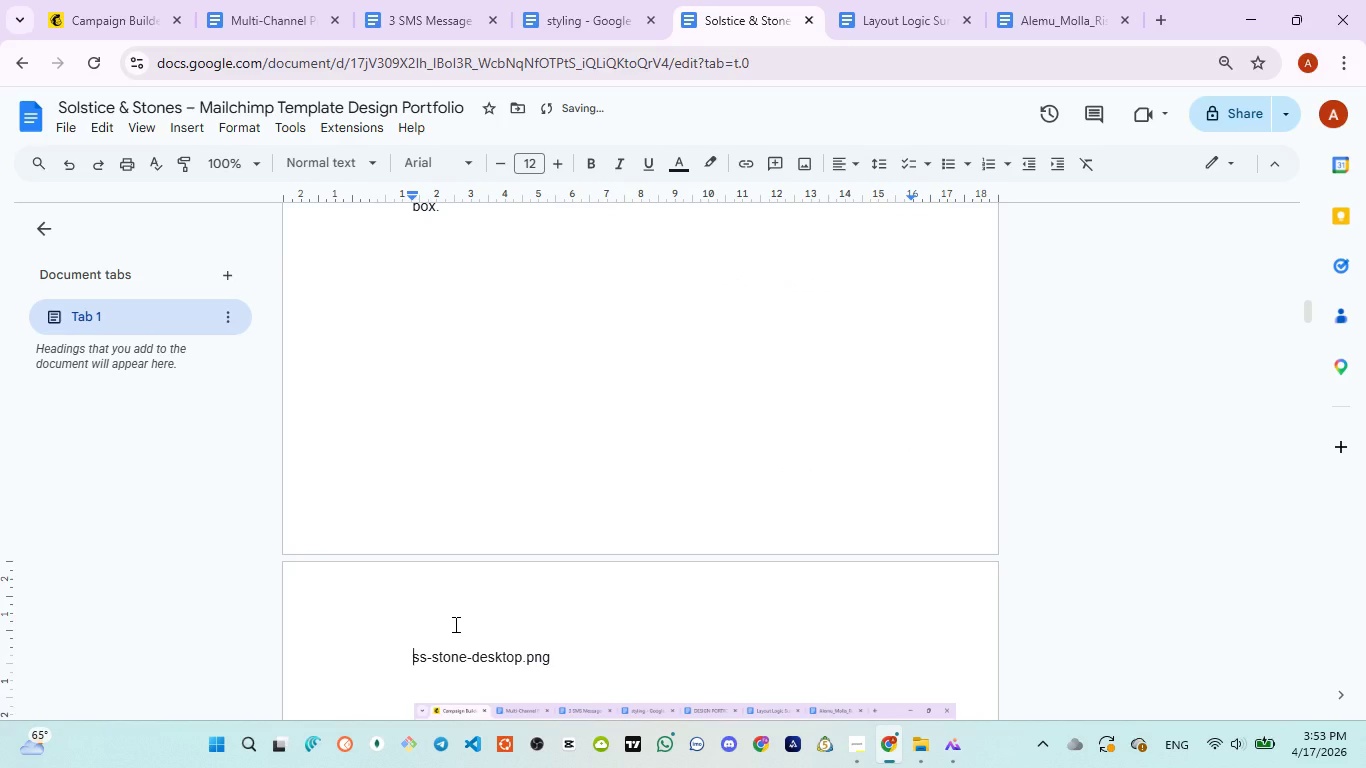 
scroll: coordinate [454, 624], scroll_direction: down, amount: 1.0
 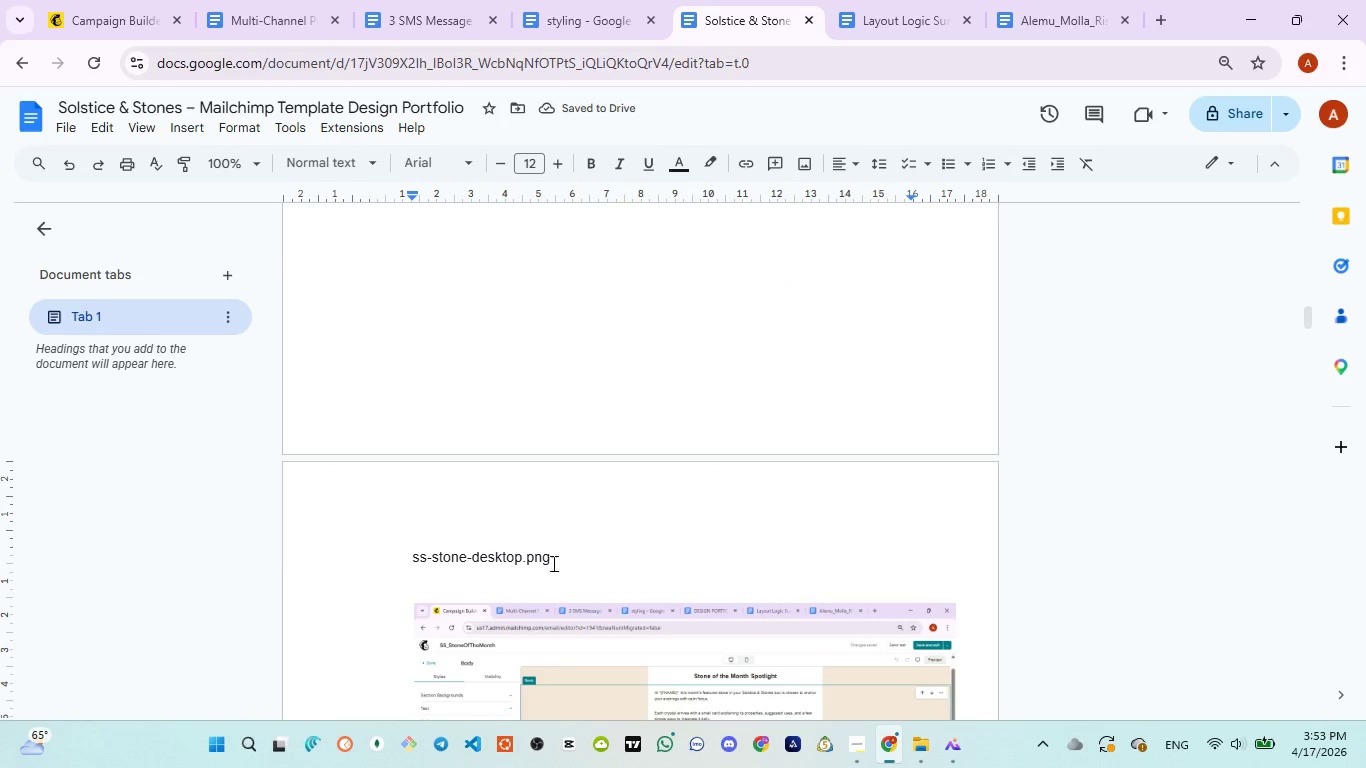 
left_click([556, 559])
 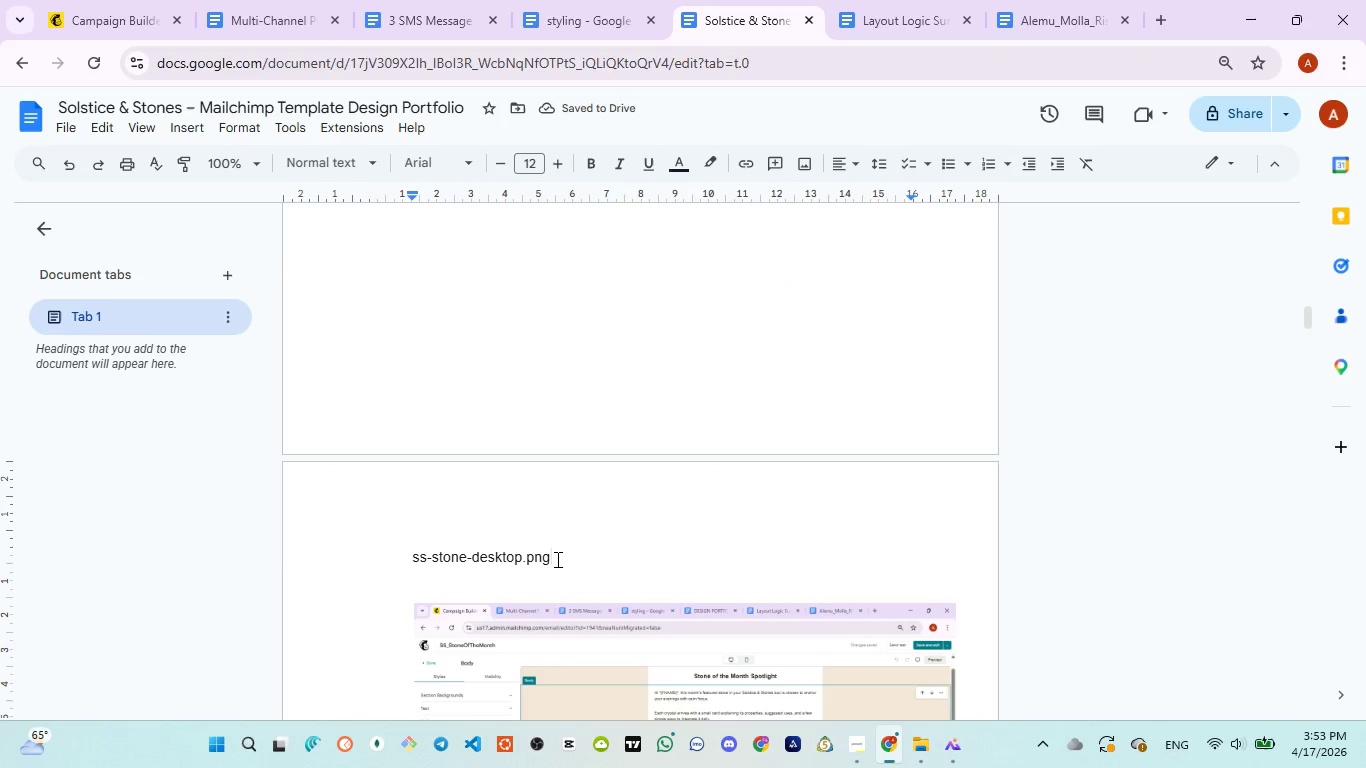 
key(Shift+P)
 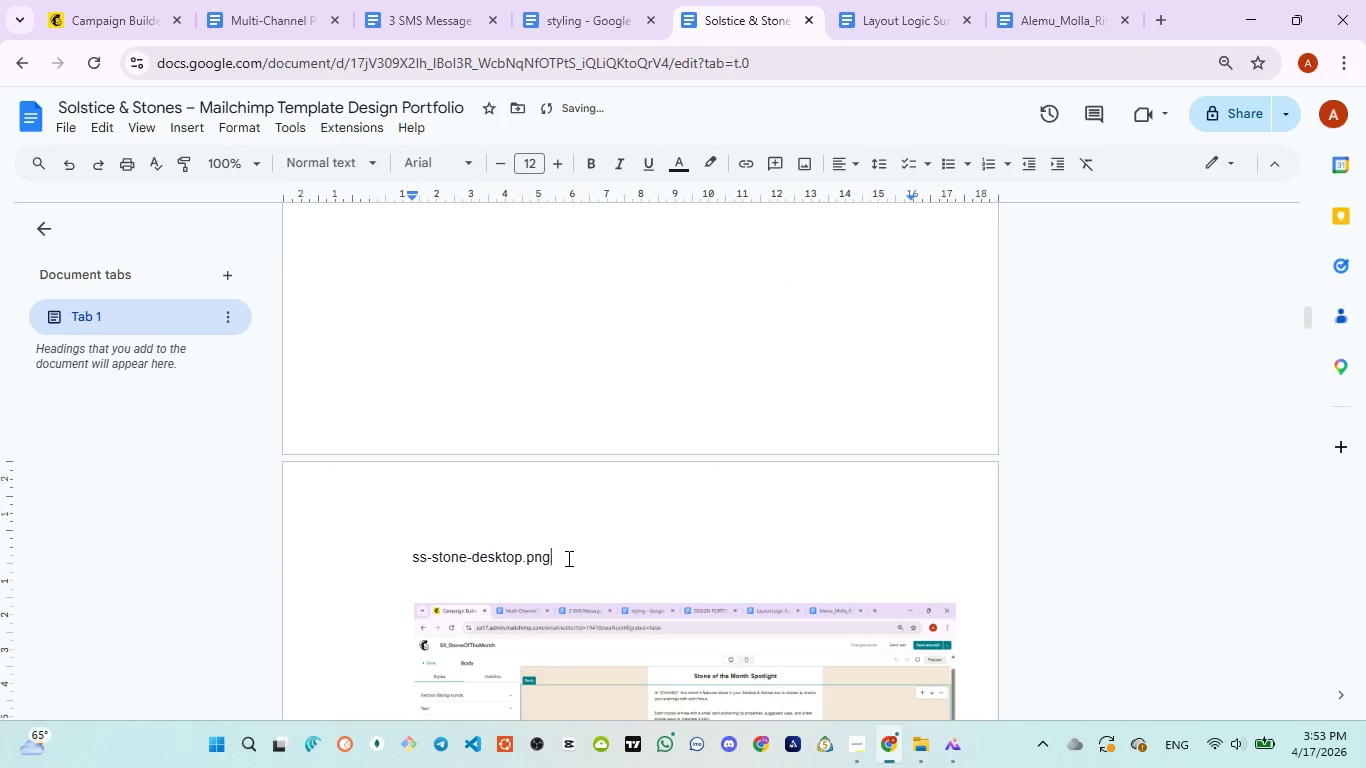 
key(Backspace)
 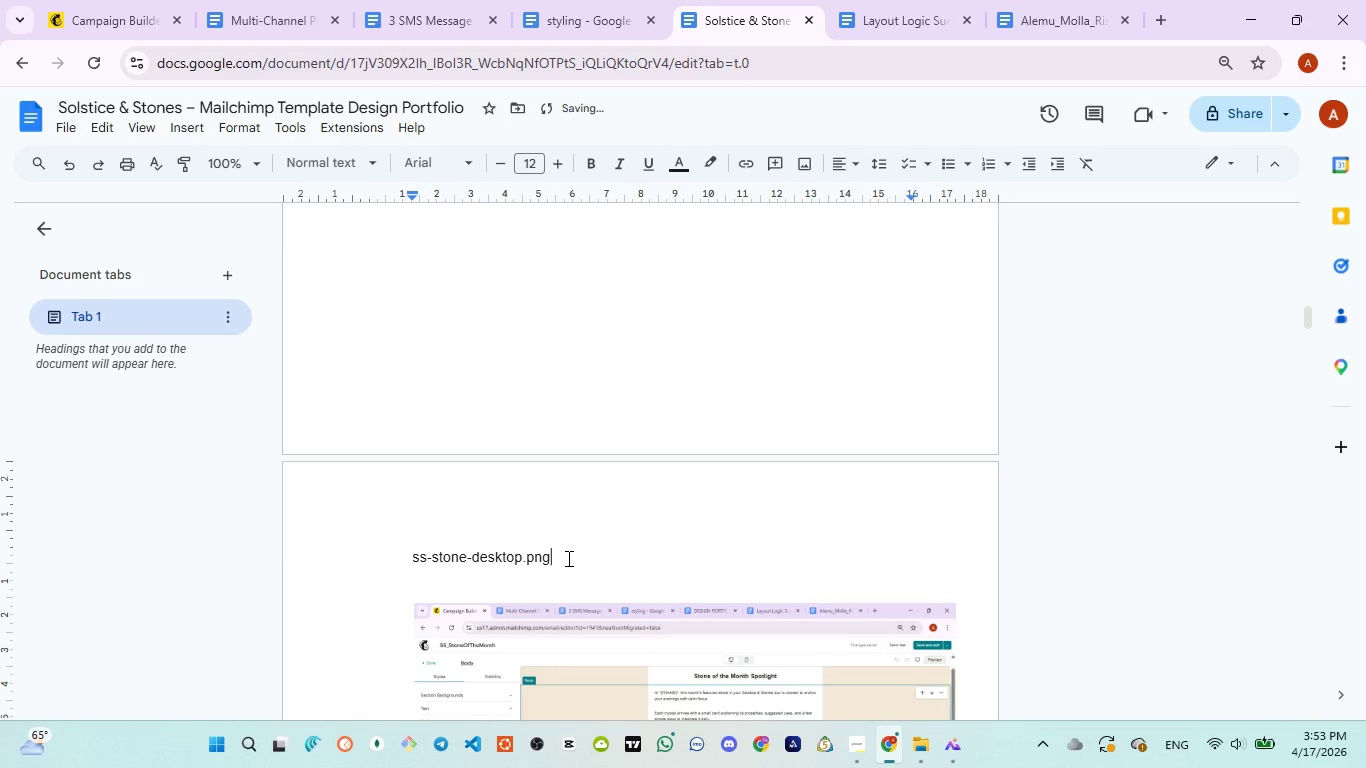 
key(Shift+Semicolon)
 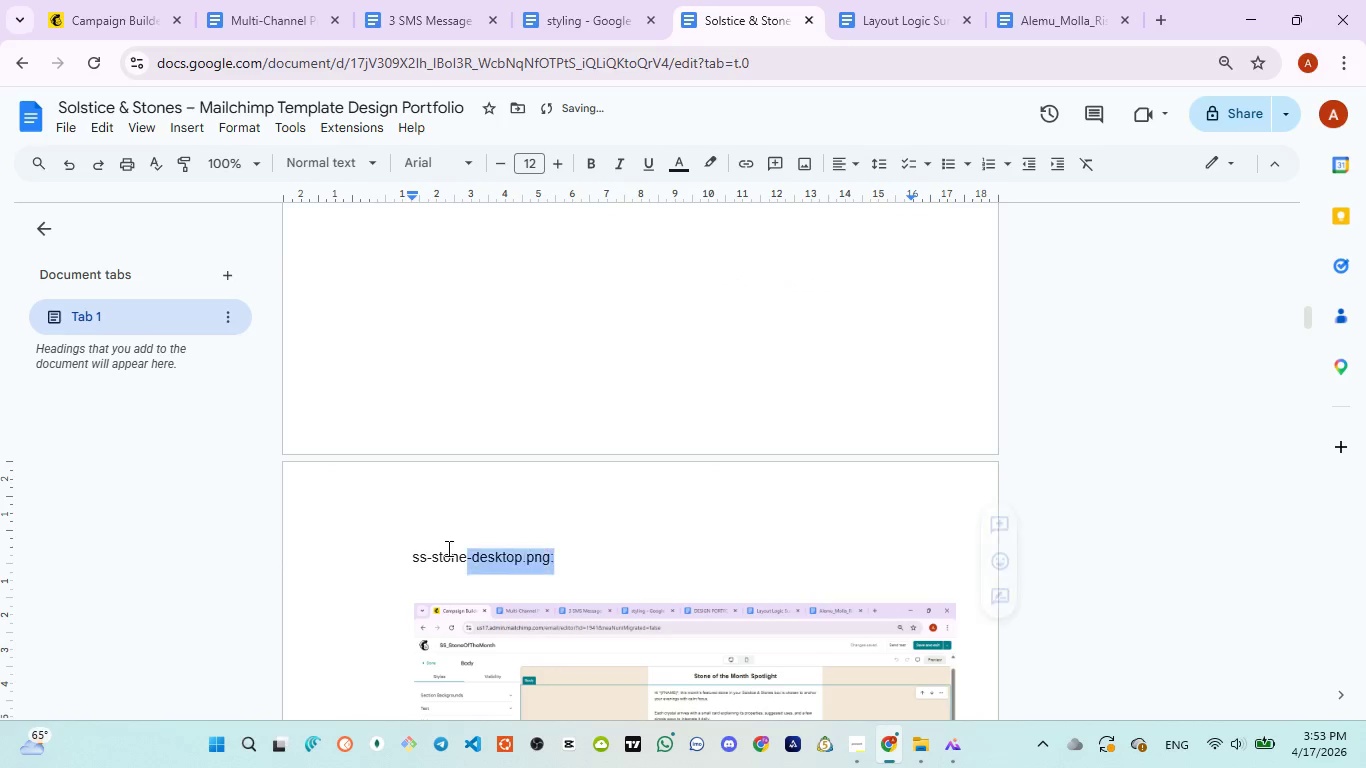 
left_click_drag(start_coordinate=[567, 558], to_coordinate=[369, 544])
 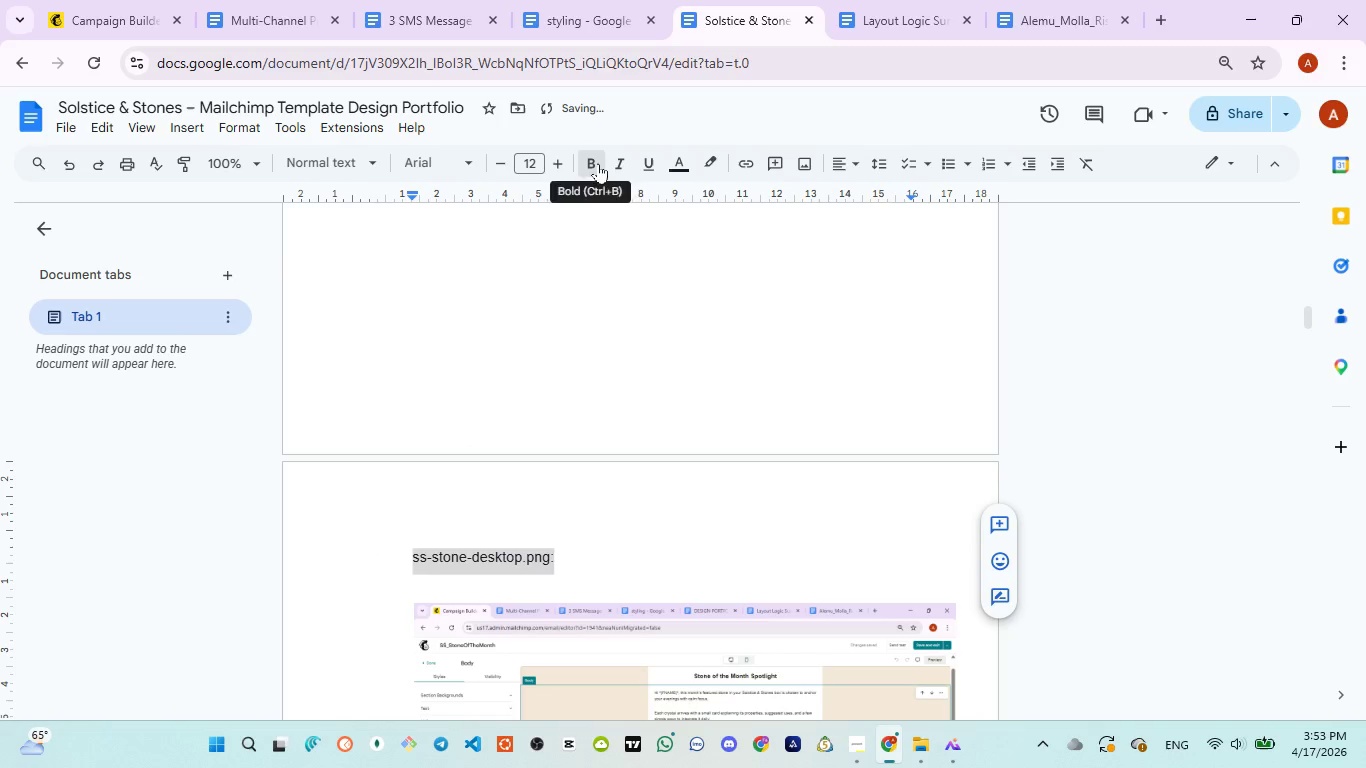 
left_click([598, 163])
 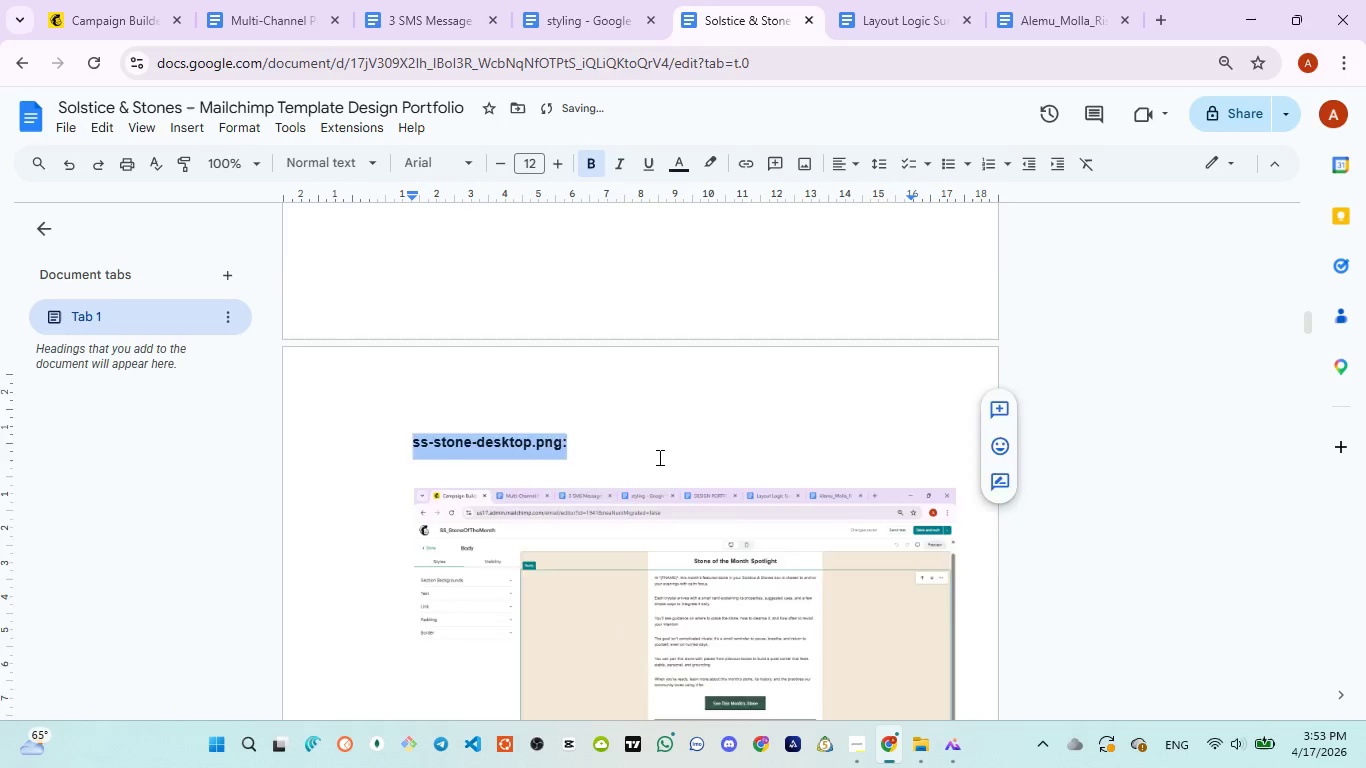 
scroll: coordinate [658, 457], scroll_direction: down, amount: 5.0
 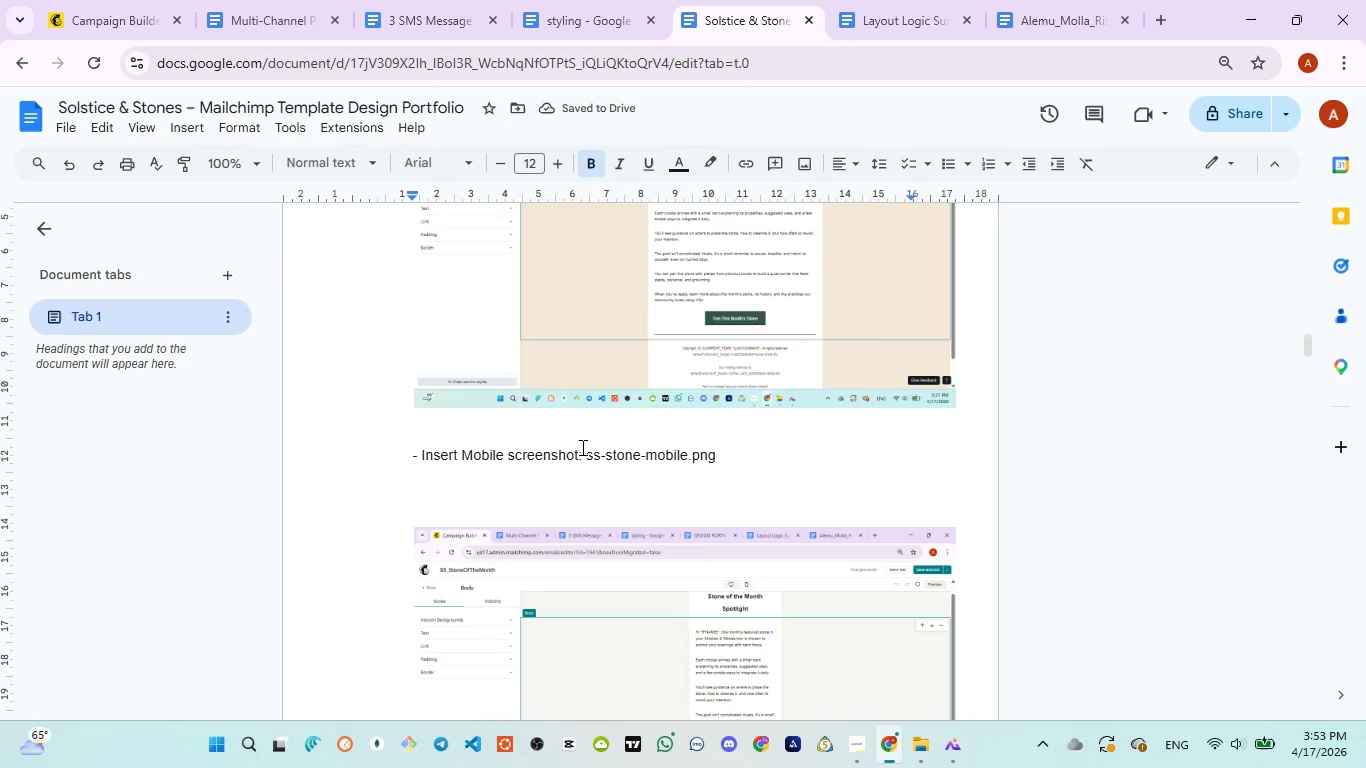 
left_click_drag(start_coordinate=[585, 448], to_coordinate=[395, 449])
 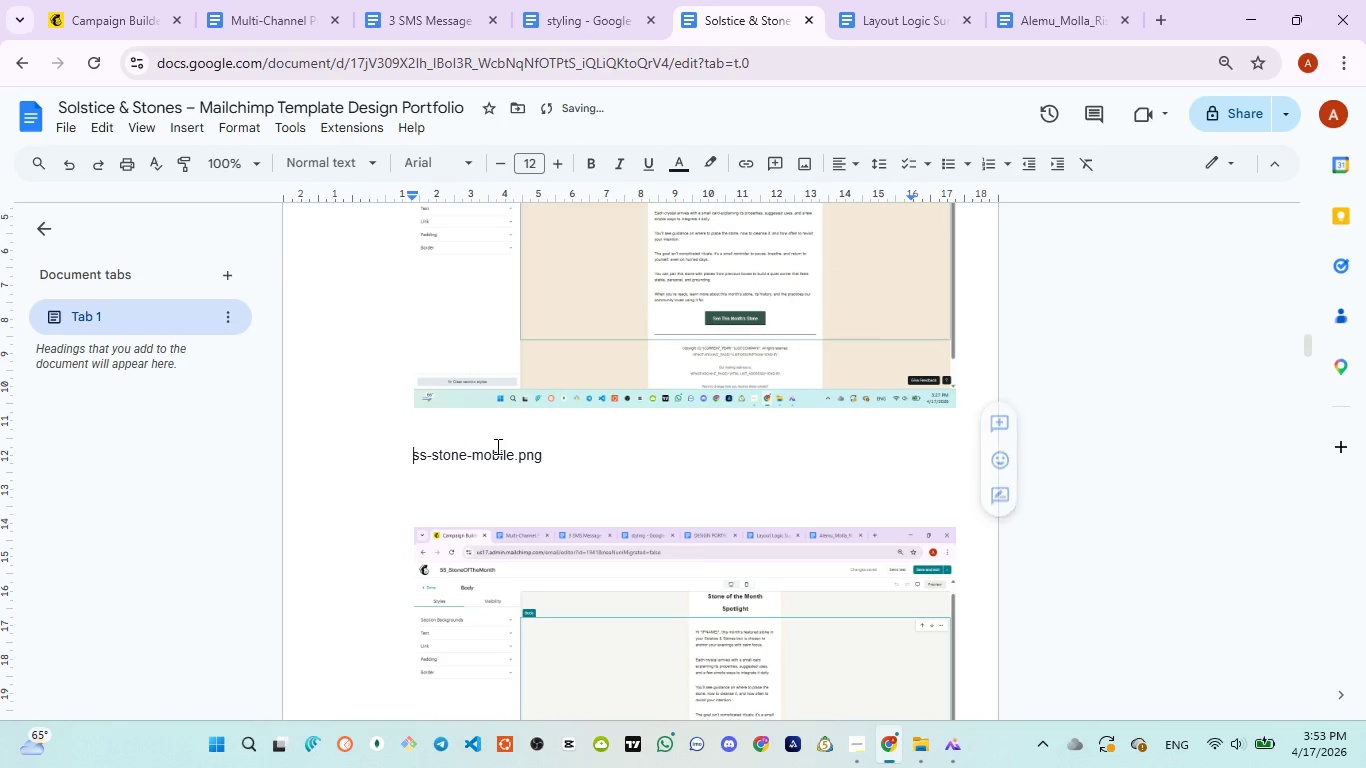 
key(Backspace)
 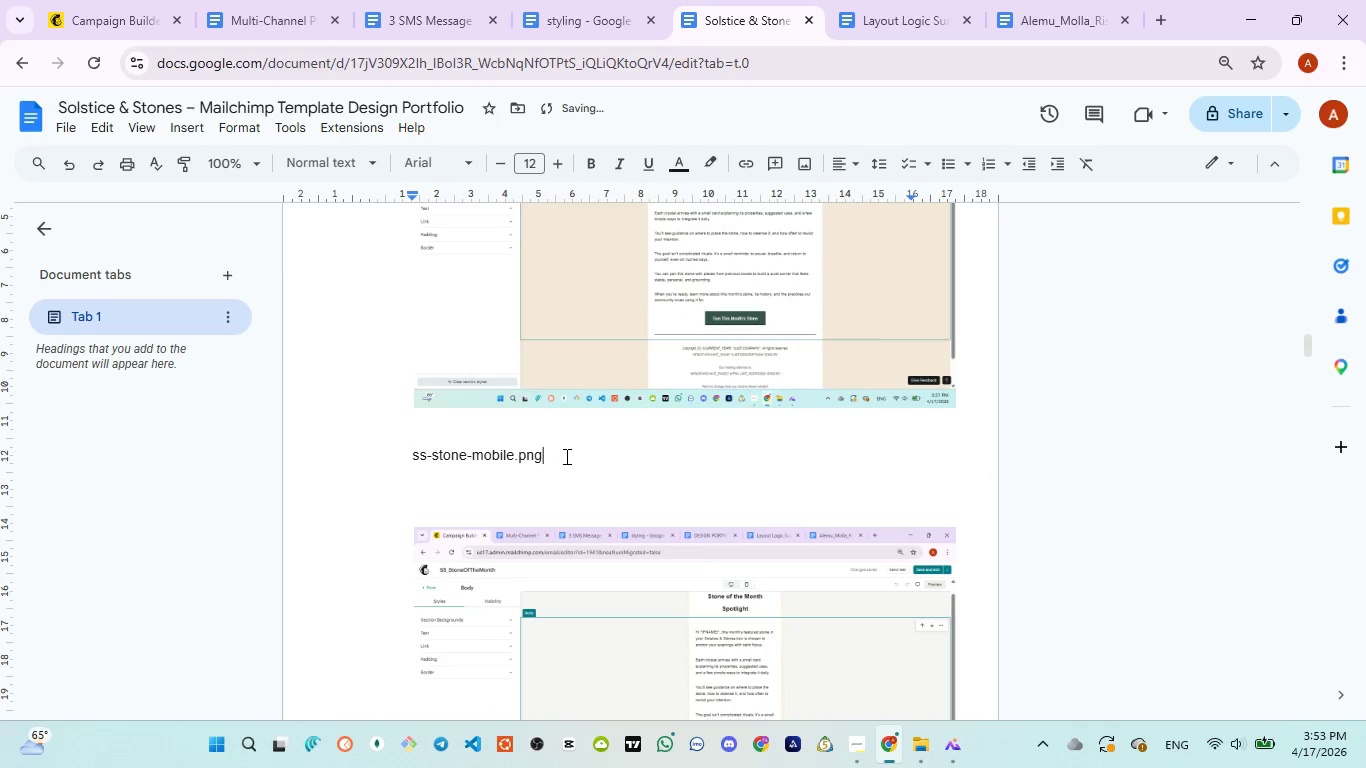 
left_click_drag(start_coordinate=[565, 456], to_coordinate=[383, 457])
 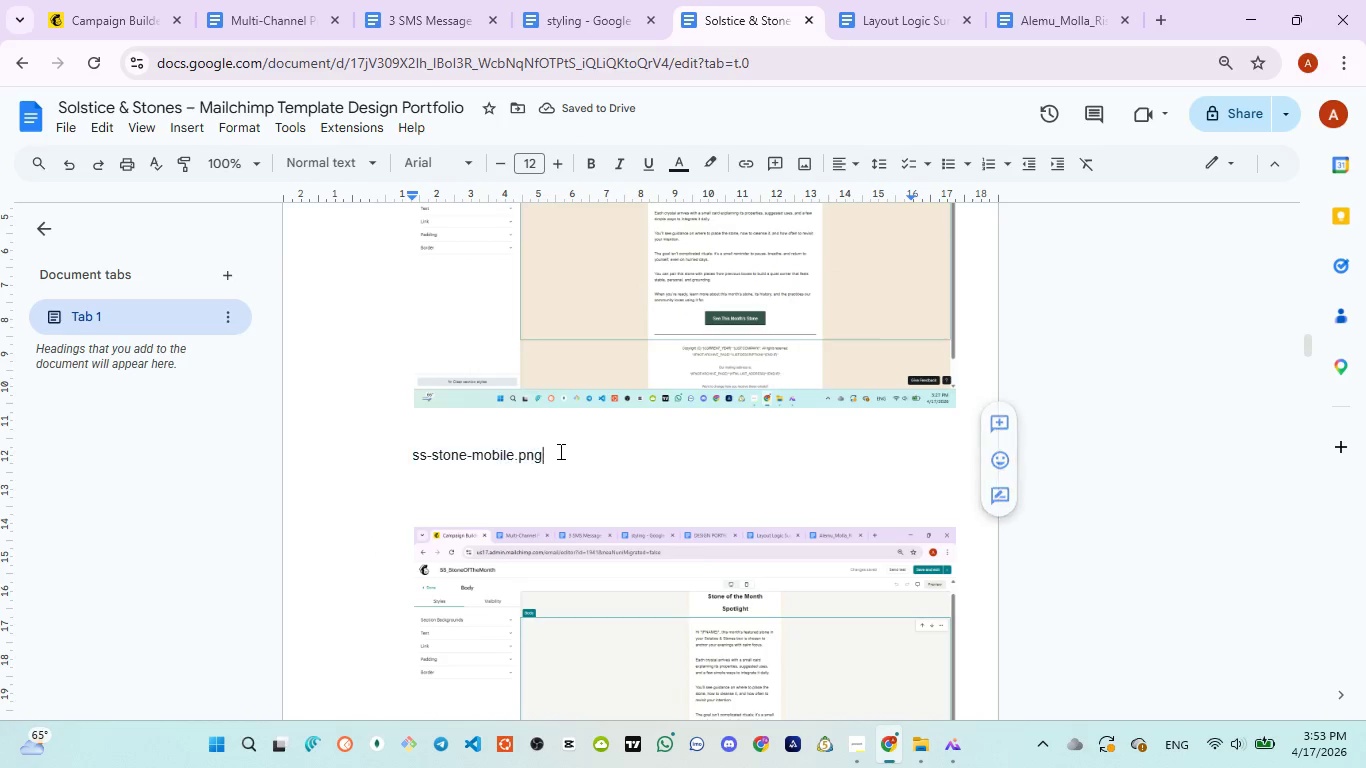 
left_click([559, 451])
 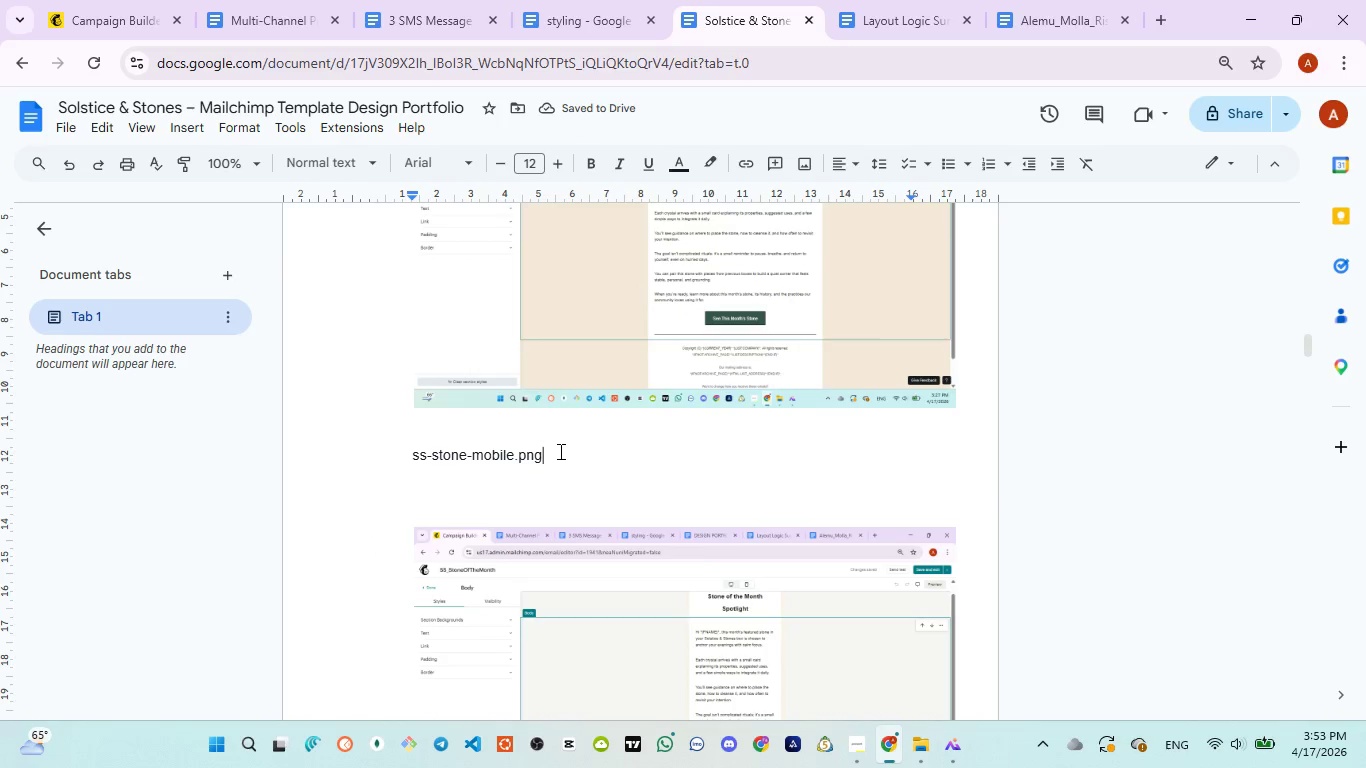 
key(Shift+Semicolon)
 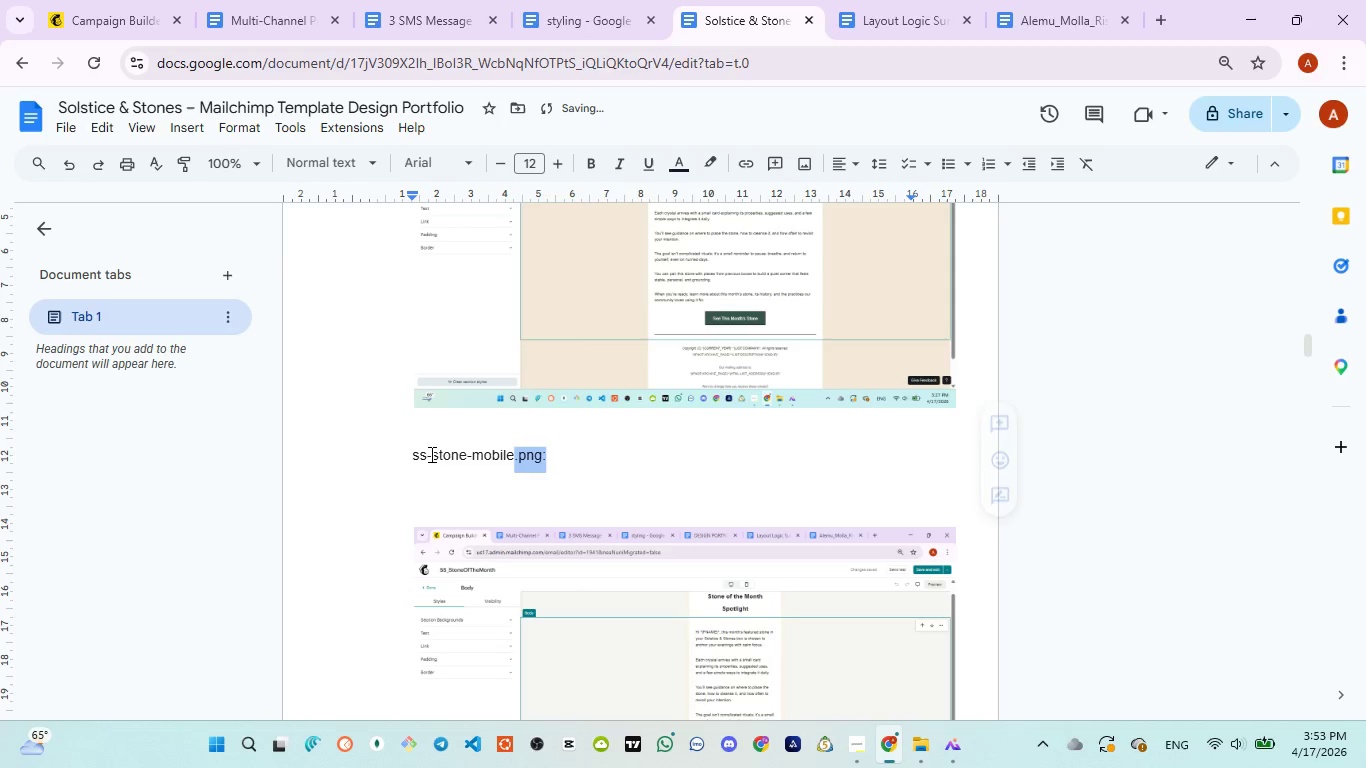 
left_click_drag(start_coordinate=[560, 452], to_coordinate=[337, 451])
 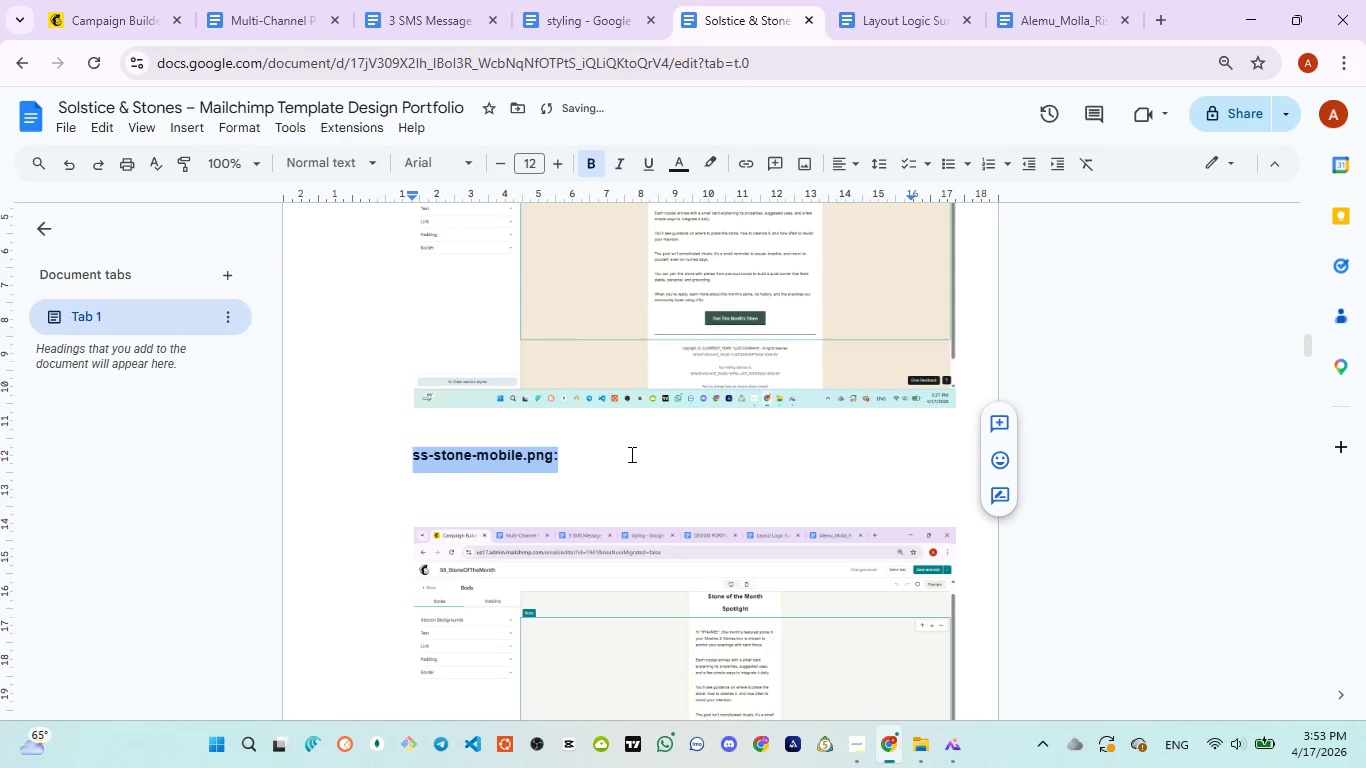 
left_click([630, 491])
 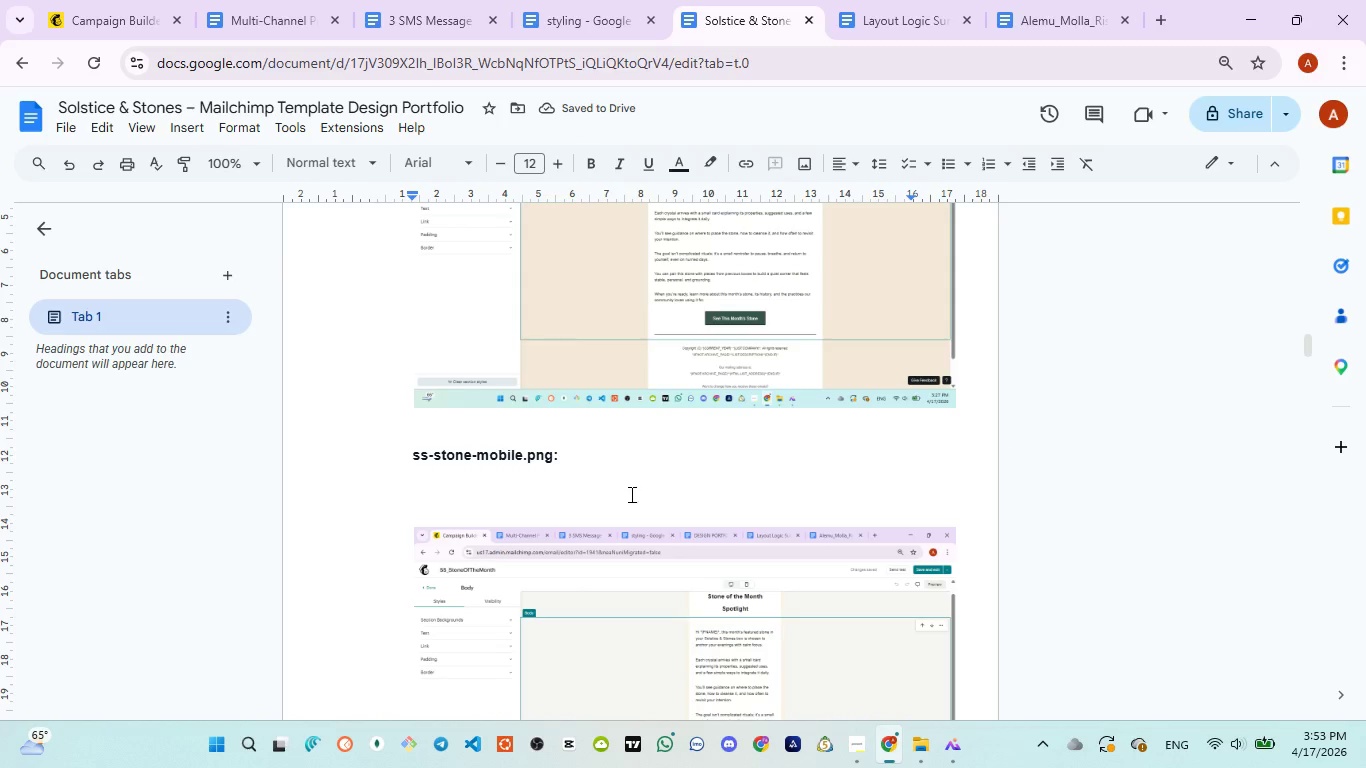 
scroll: coordinate [425, 551], scroll_direction: down, amount: 8.0
 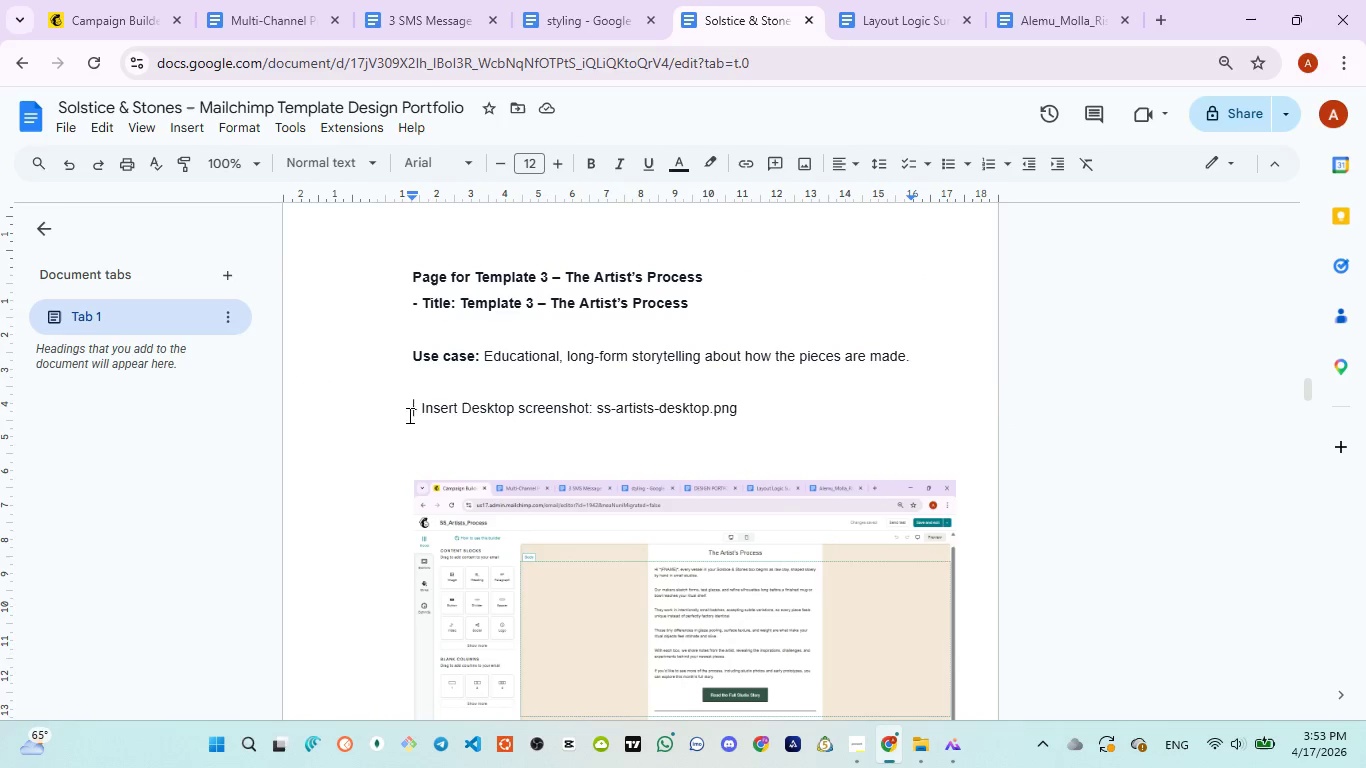 
left_click_drag(start_coordinate=[407, 415], to_coordinate=[599, 414])
 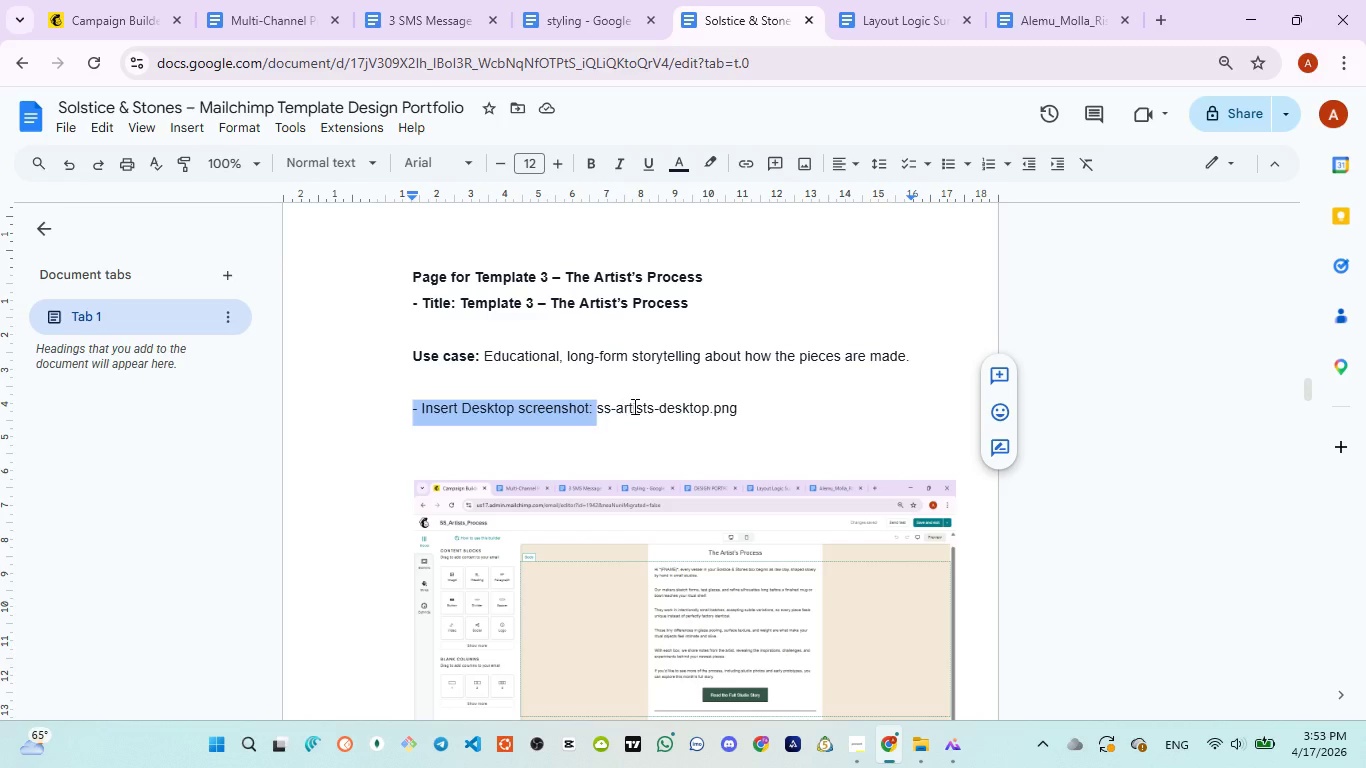 
key(PrintScreen)
 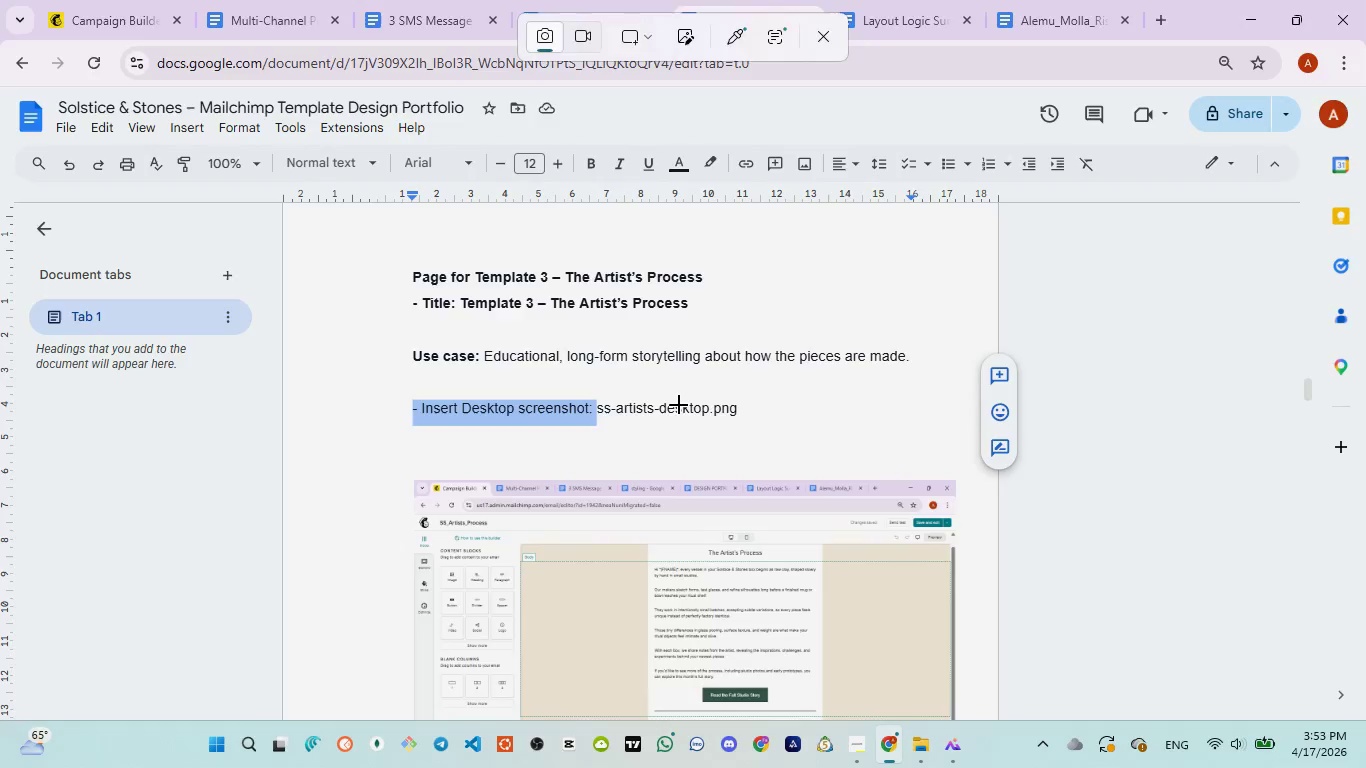 
key(Backspace)
 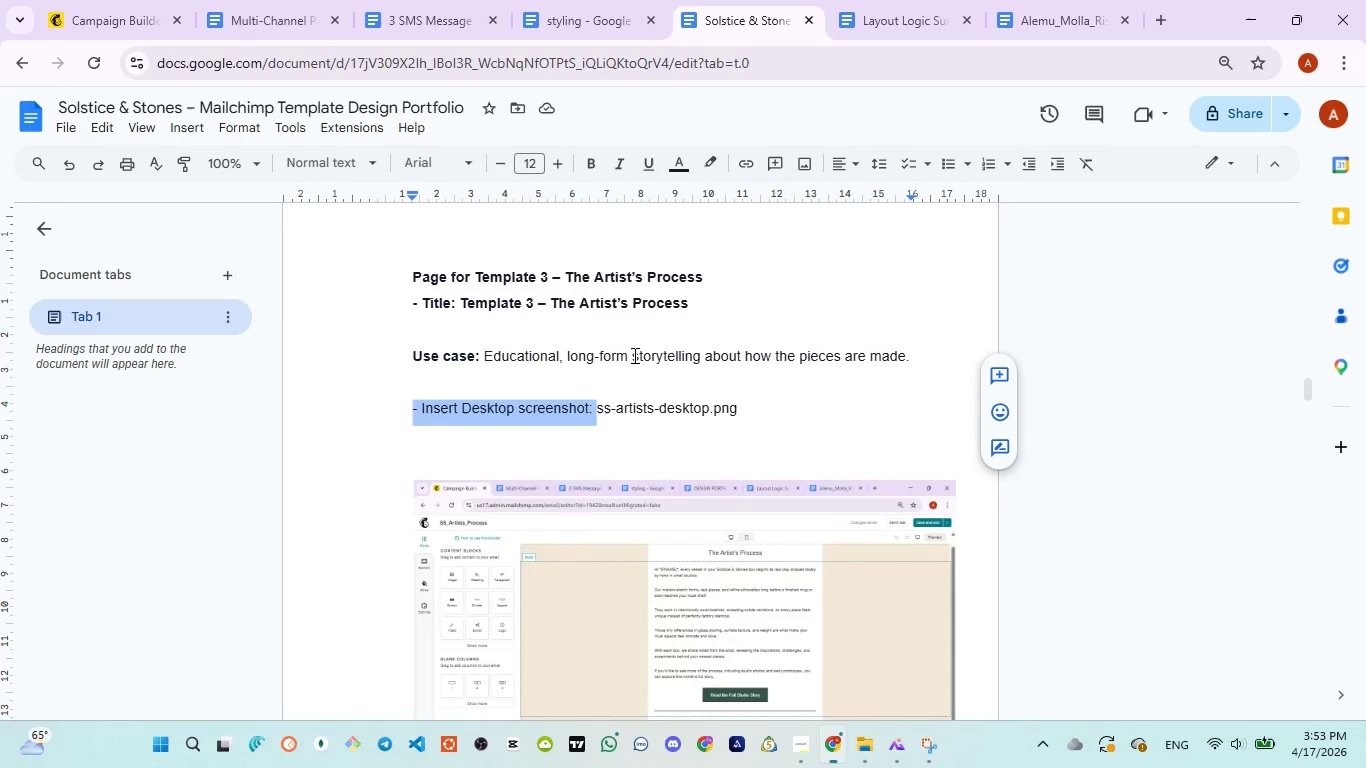 
key(Backspace)
 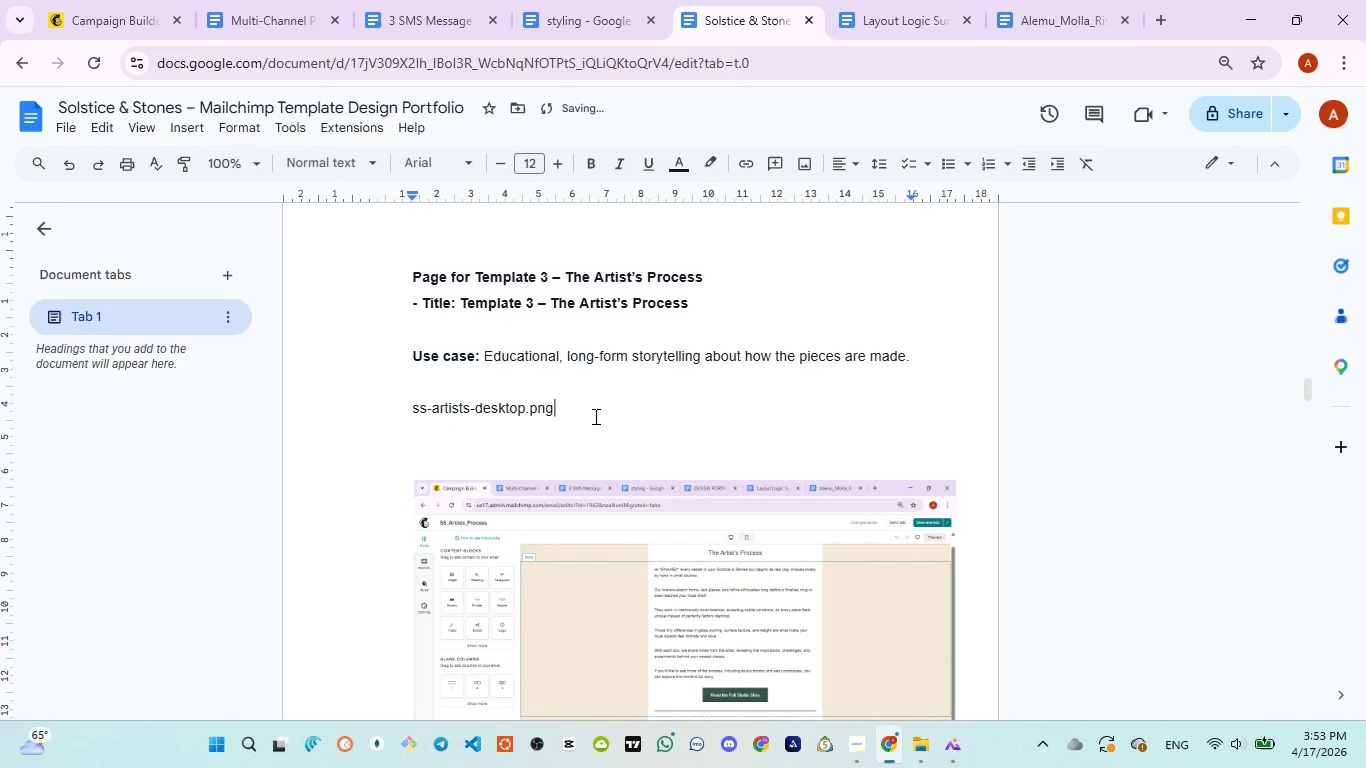 
left_click([594, 416])
 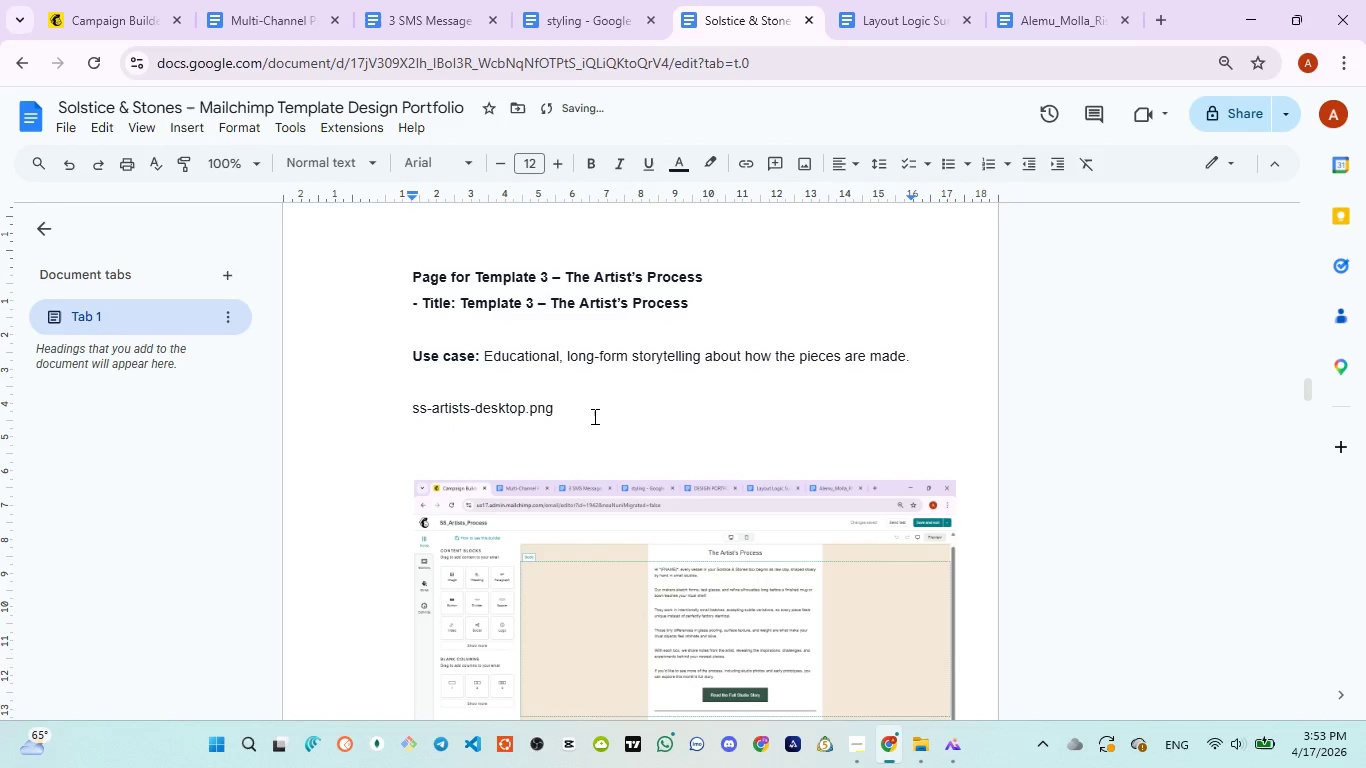 
key(Shift+Semicolon)
 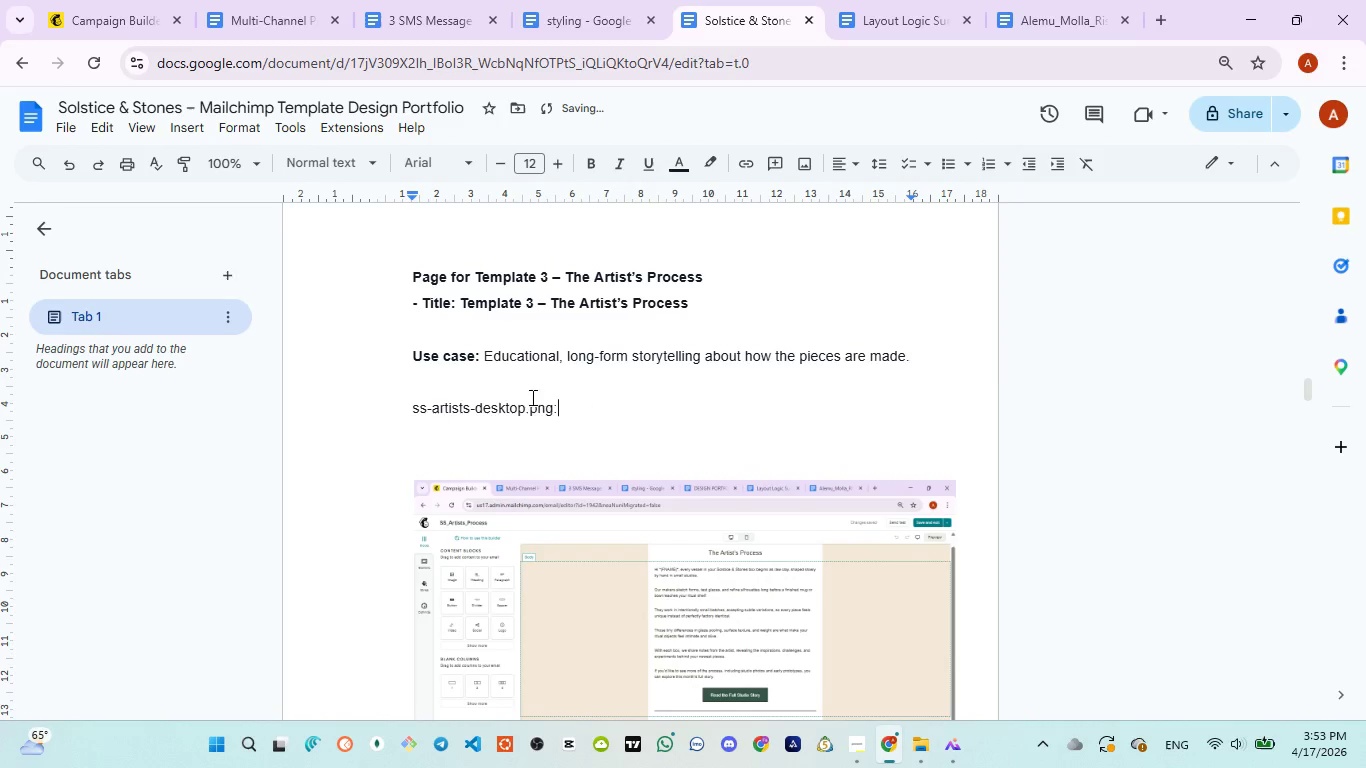 
left_click_drag(start_coordinate=[590, 415], to_coordinate=[404, 399])
 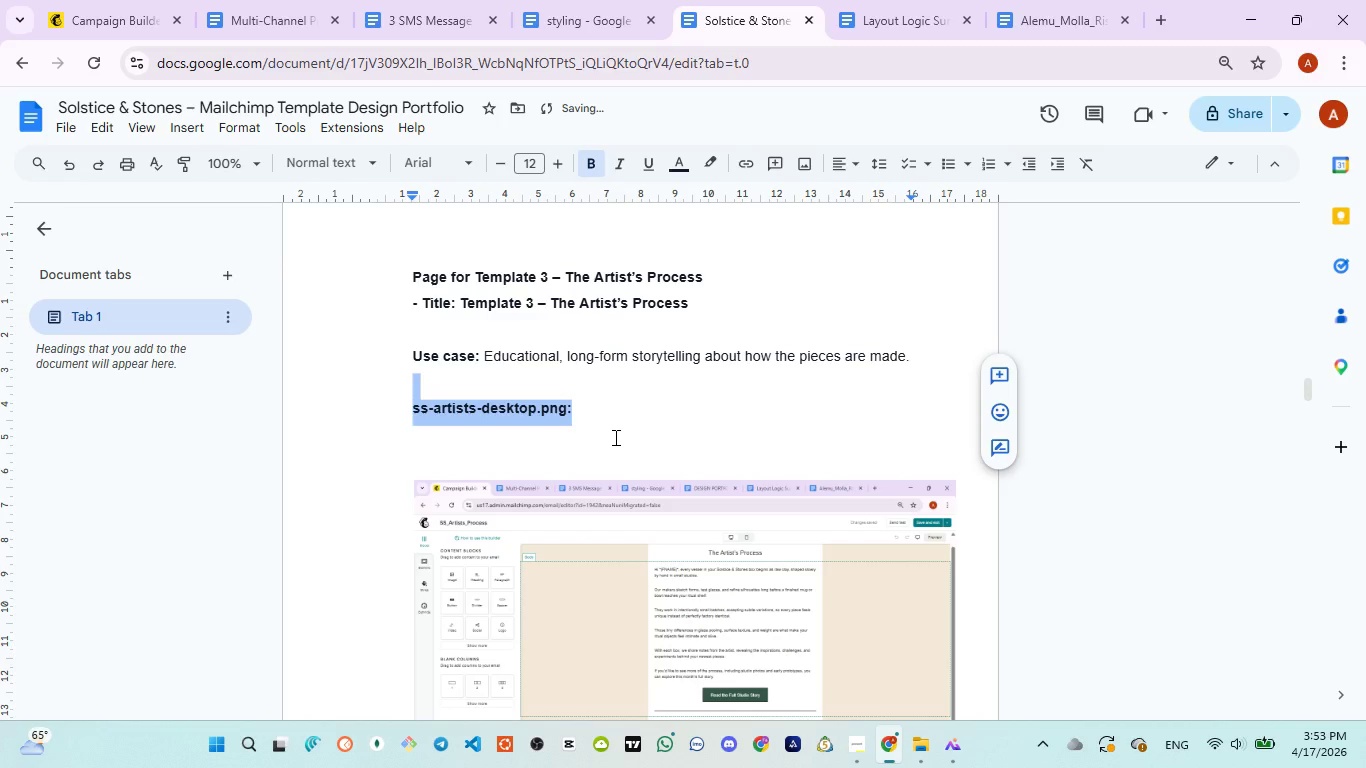 
left_click([615, 440])
 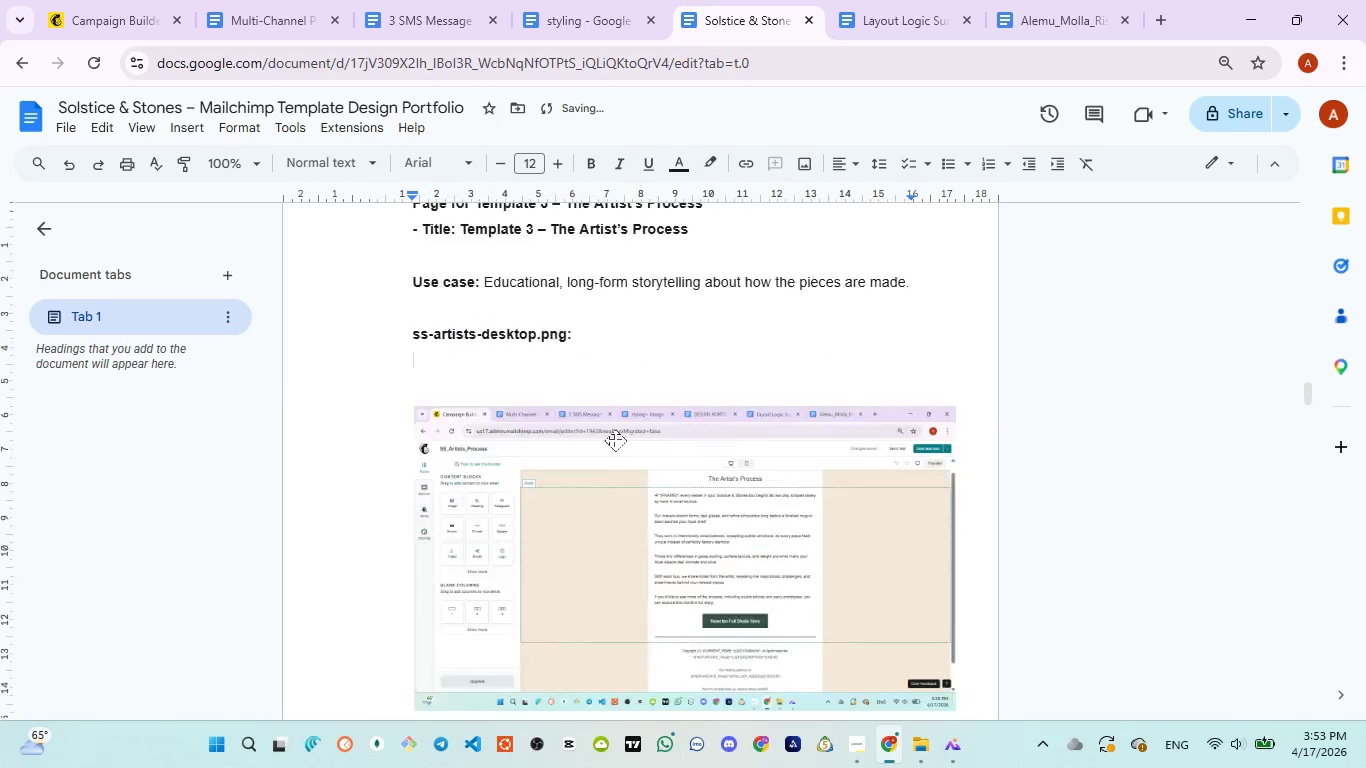 
scroll: coordinate [615, 440], scroll_direction: down, amount: 5.0
 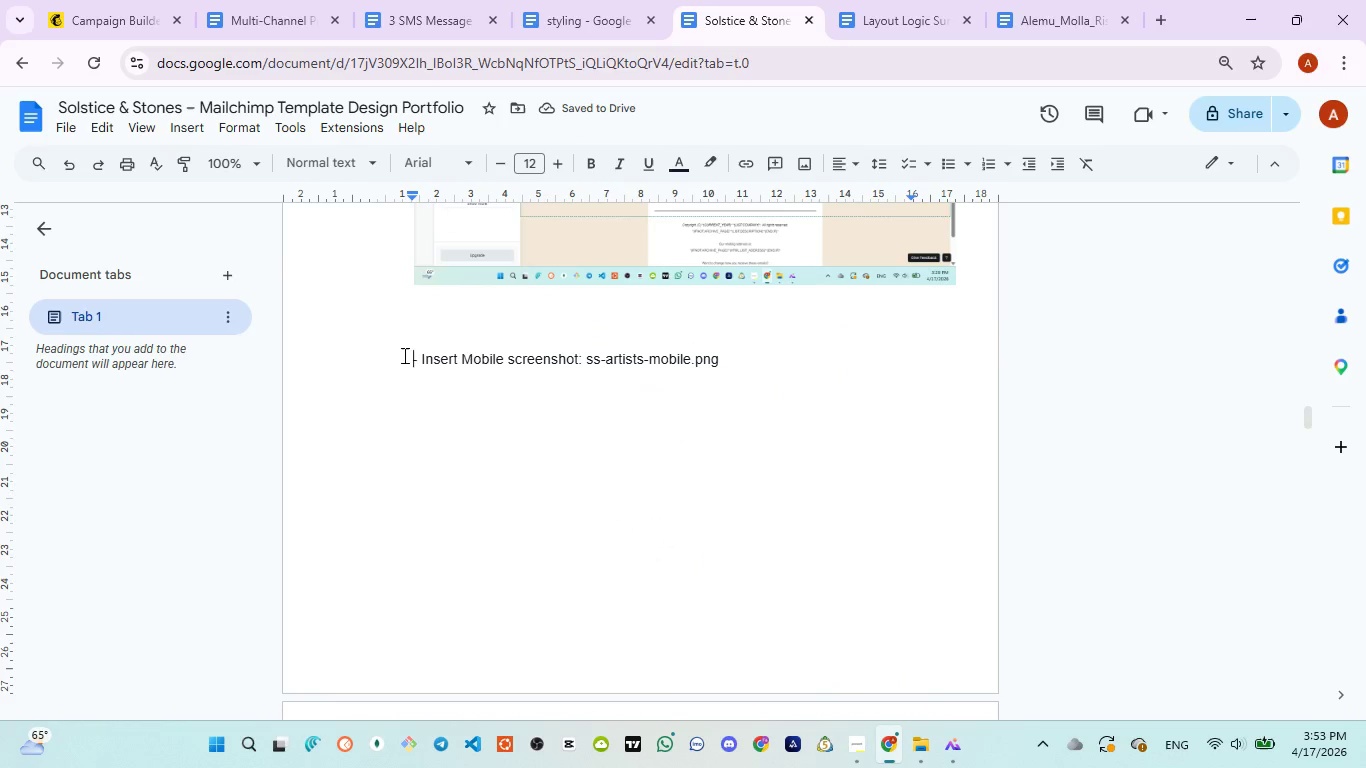 
left_click_drag(start_coordinate=[402, 355], to_coordinate=[584, 354])
 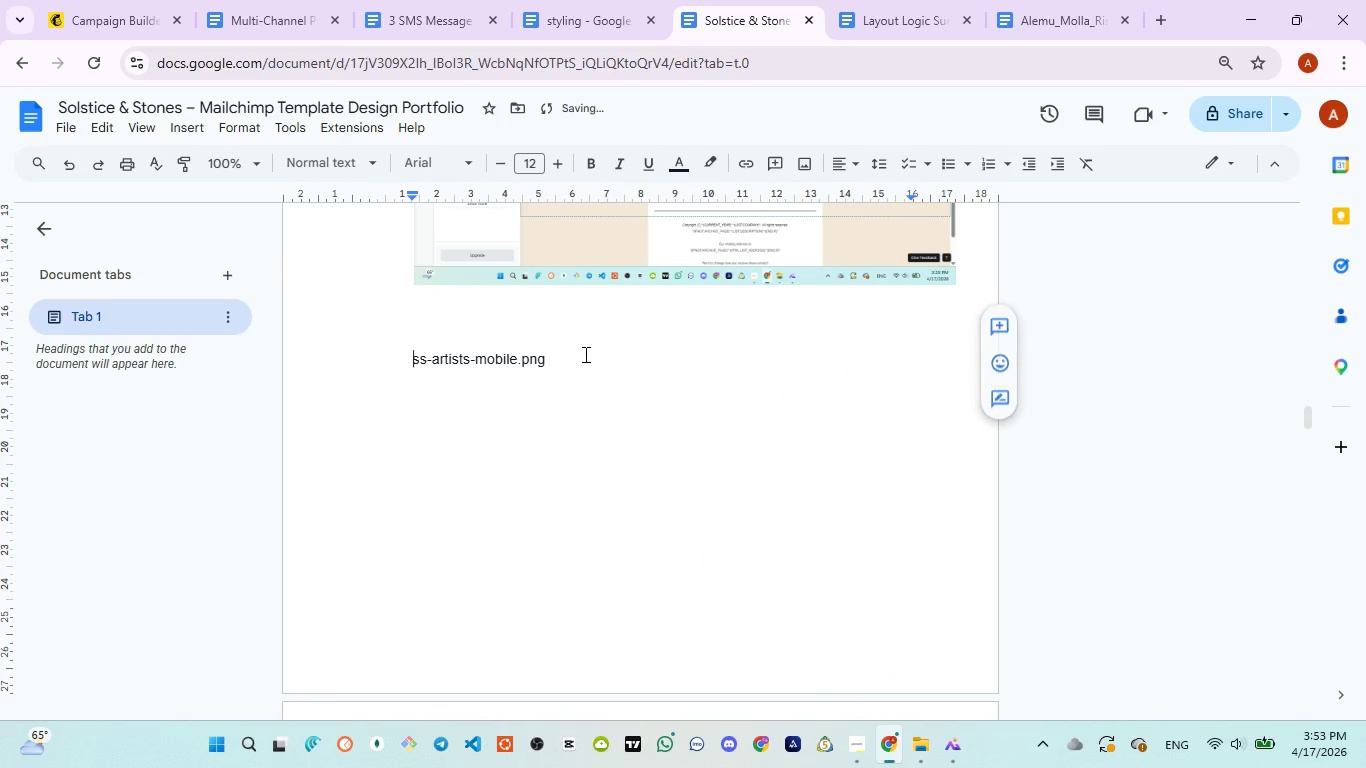 
key(Backspace)
 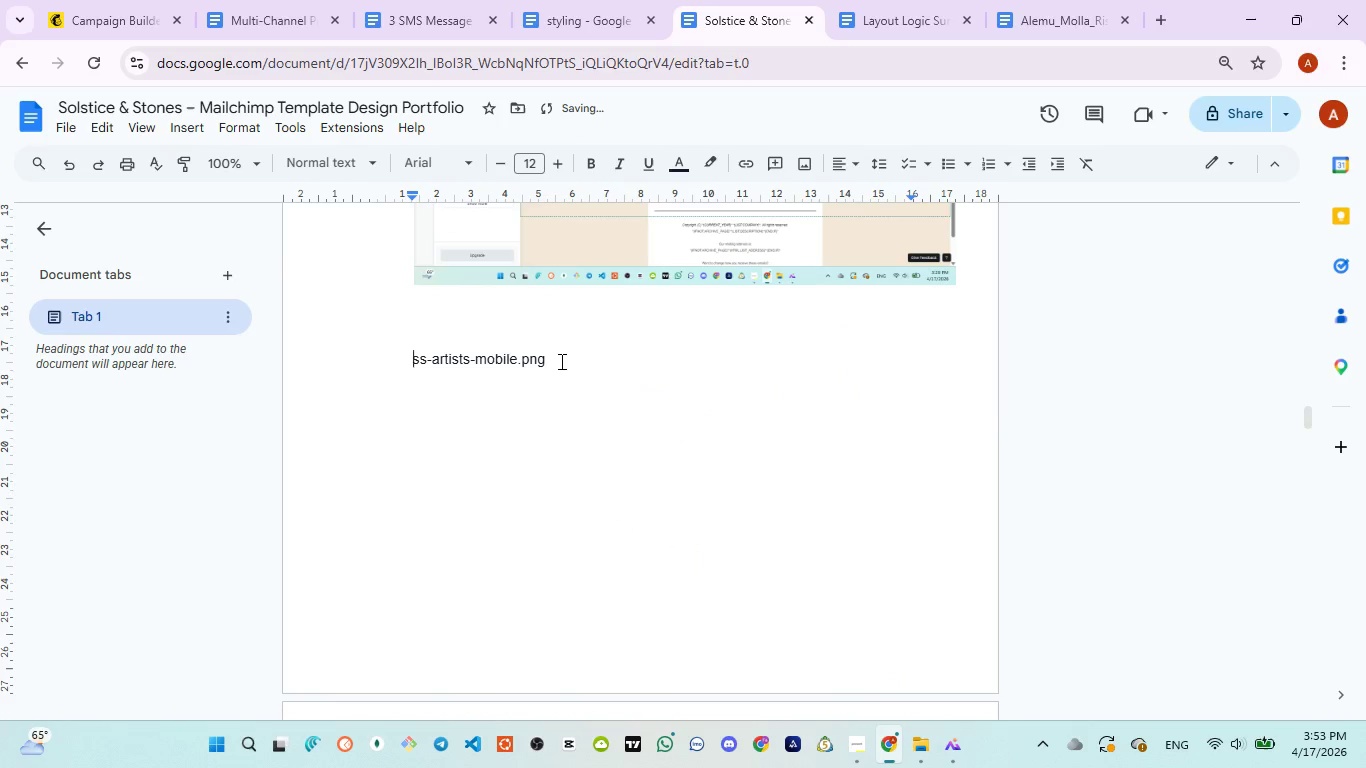 
left_click([560, 361])
 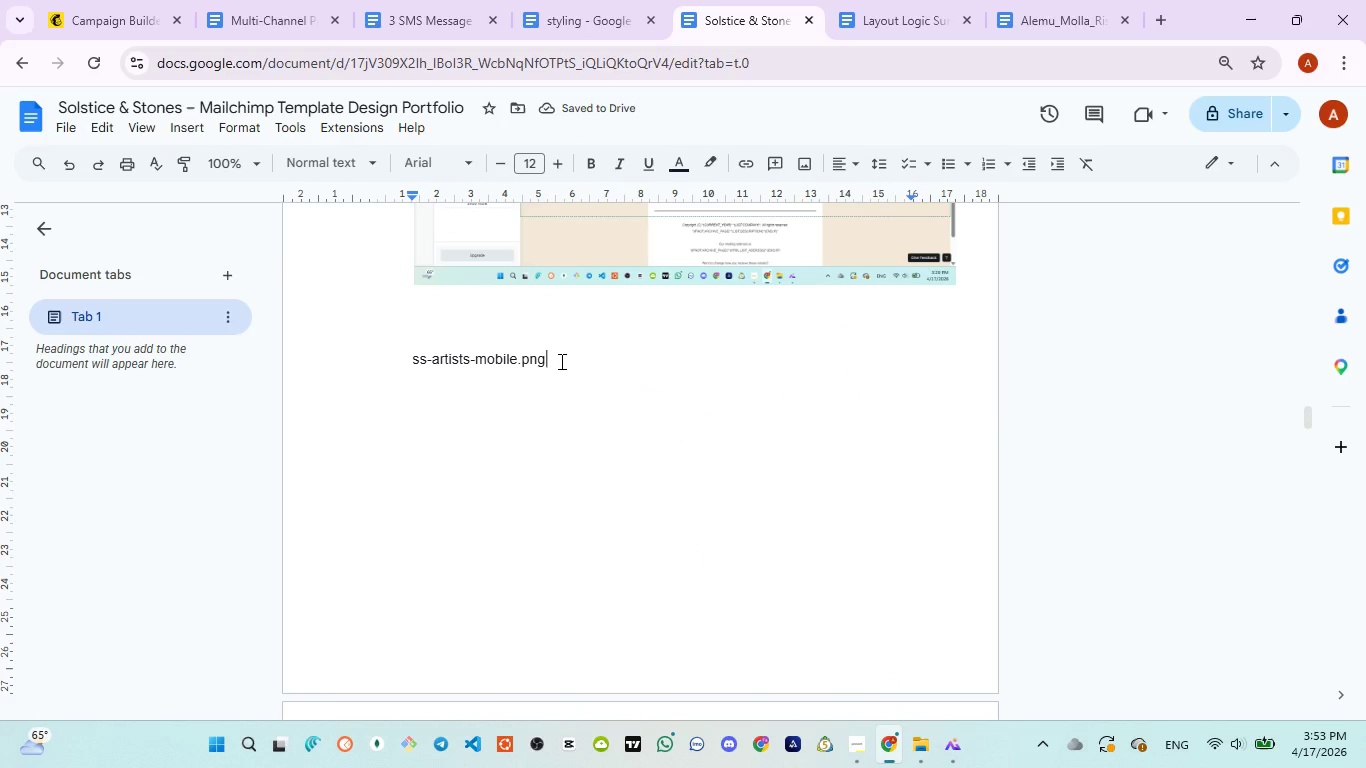 
key(Shift+Semicolon)
 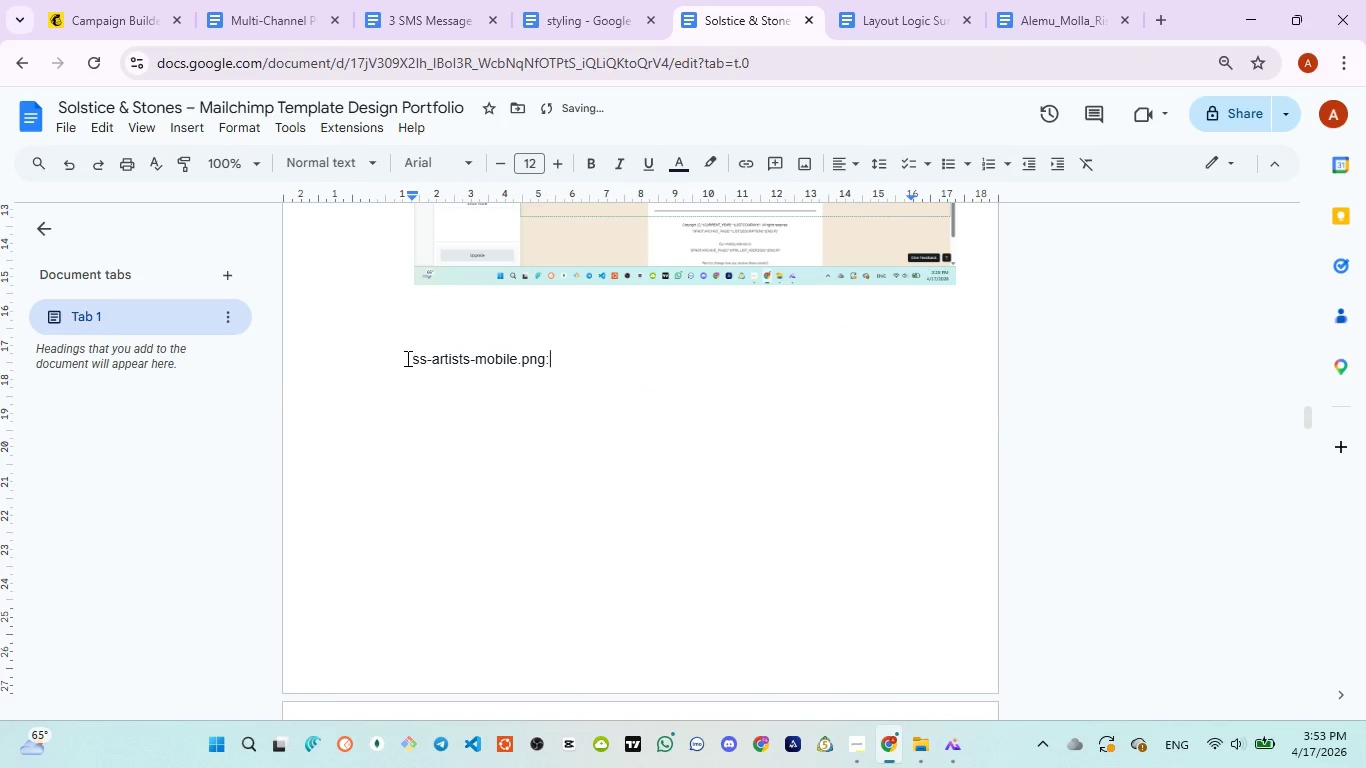 
left_click([406, 358])
 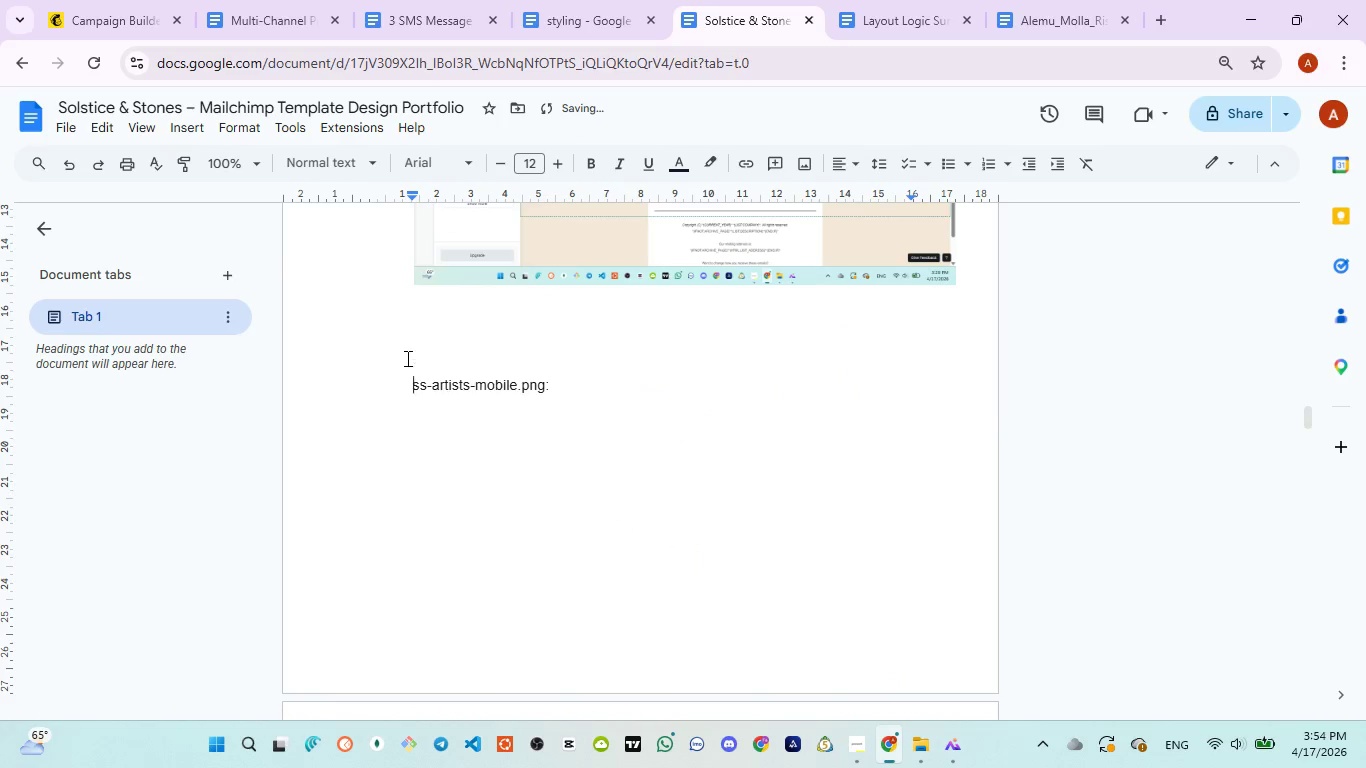 
key(Enter)
 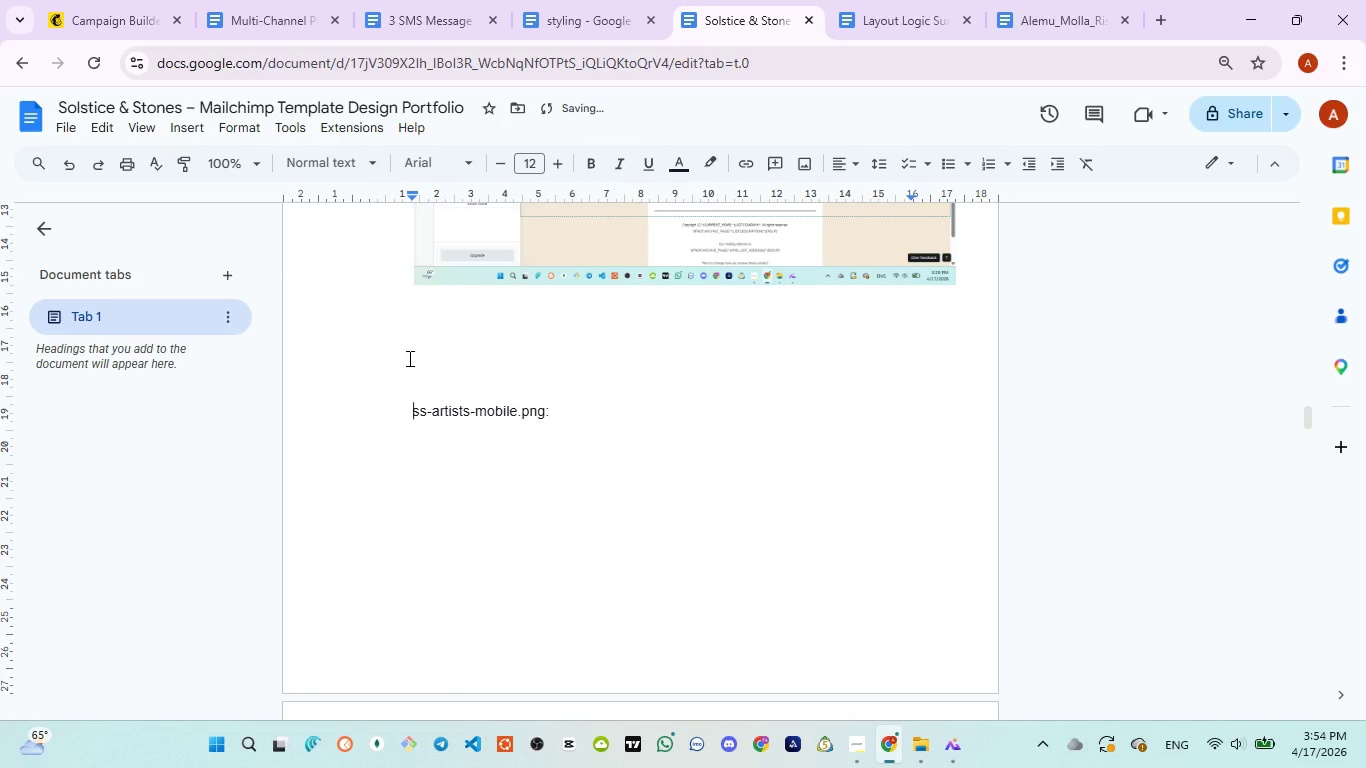 
key(Enter)
 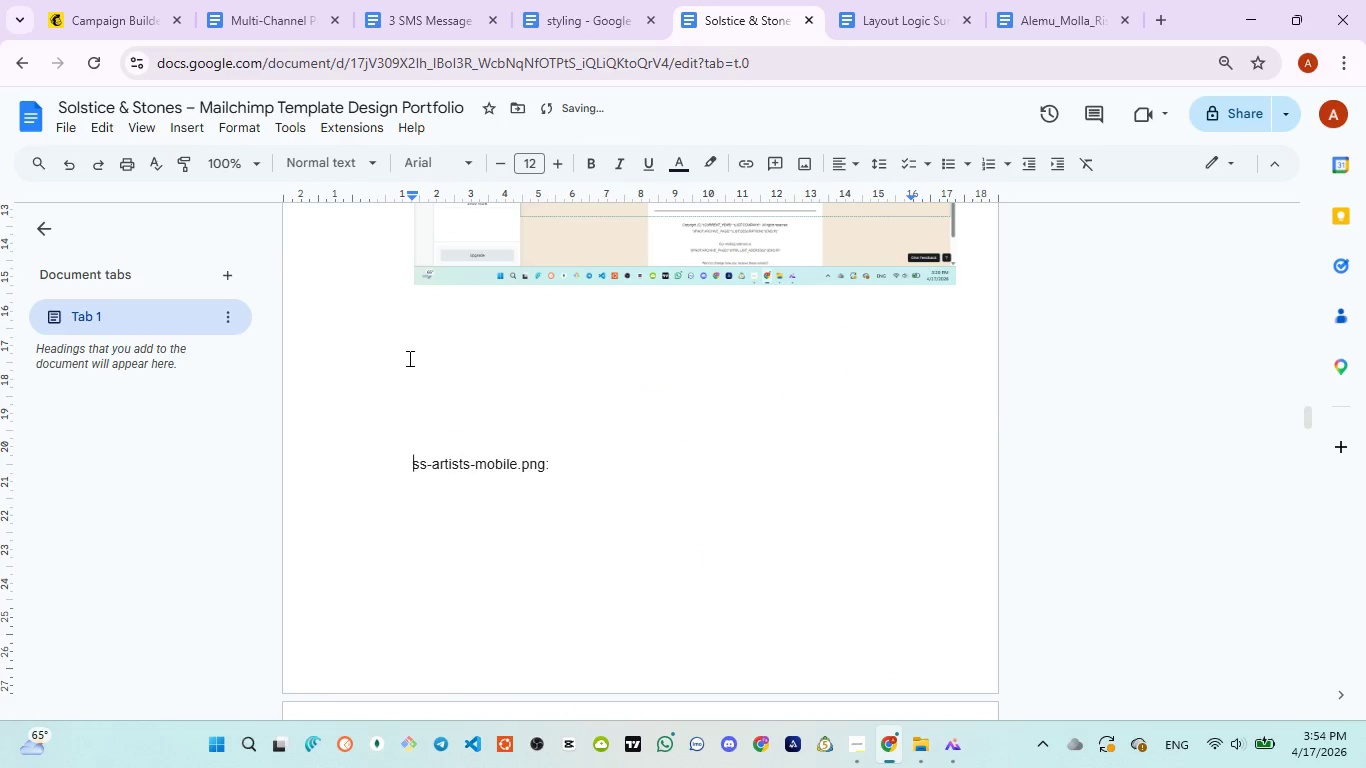 
key(Enter)
 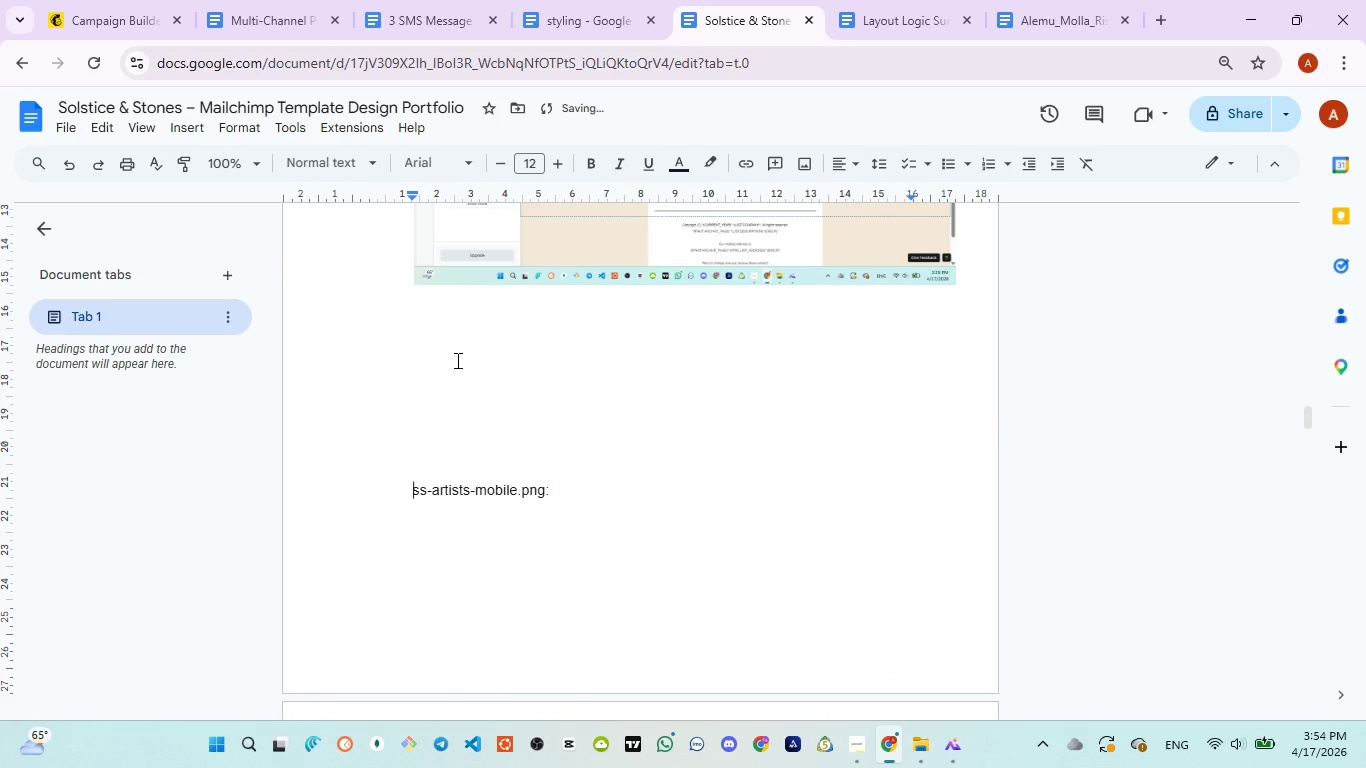 
key(Enter)
 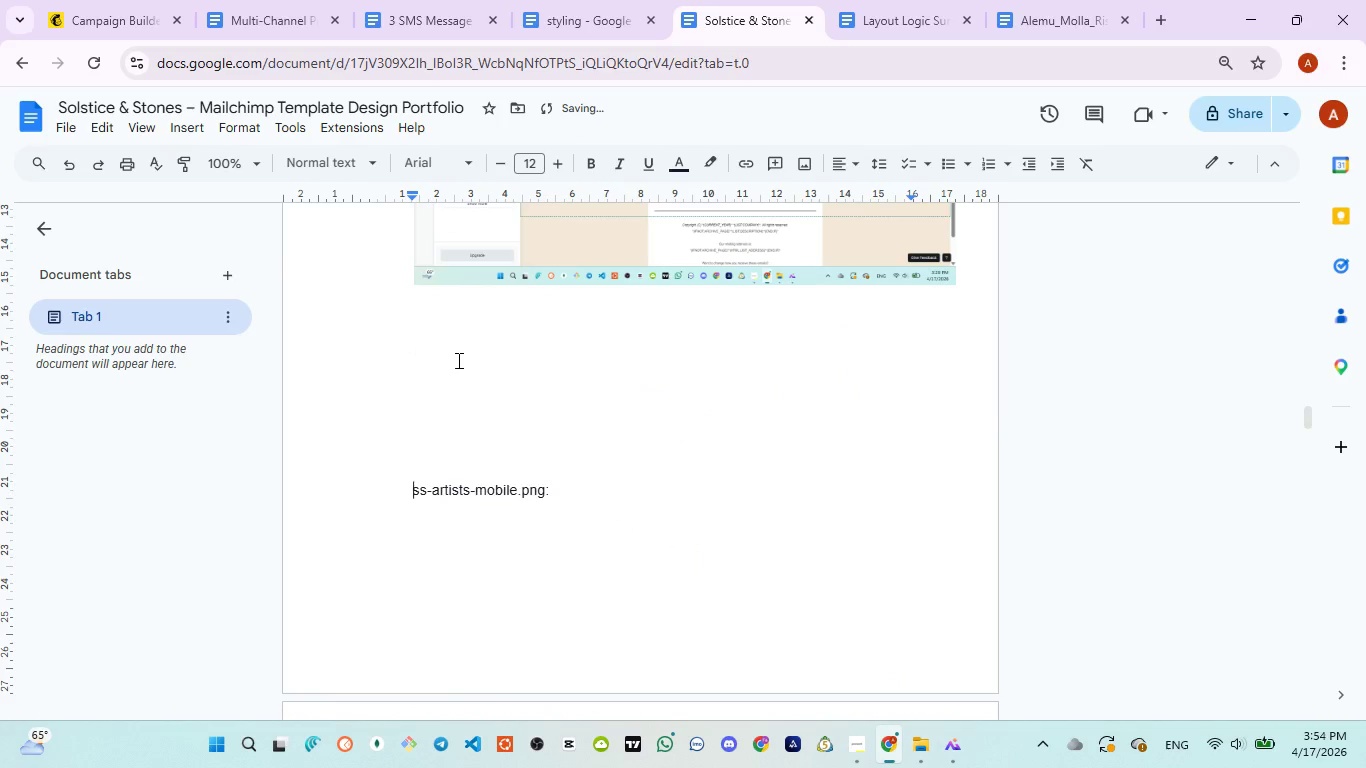 
key(Enter)
 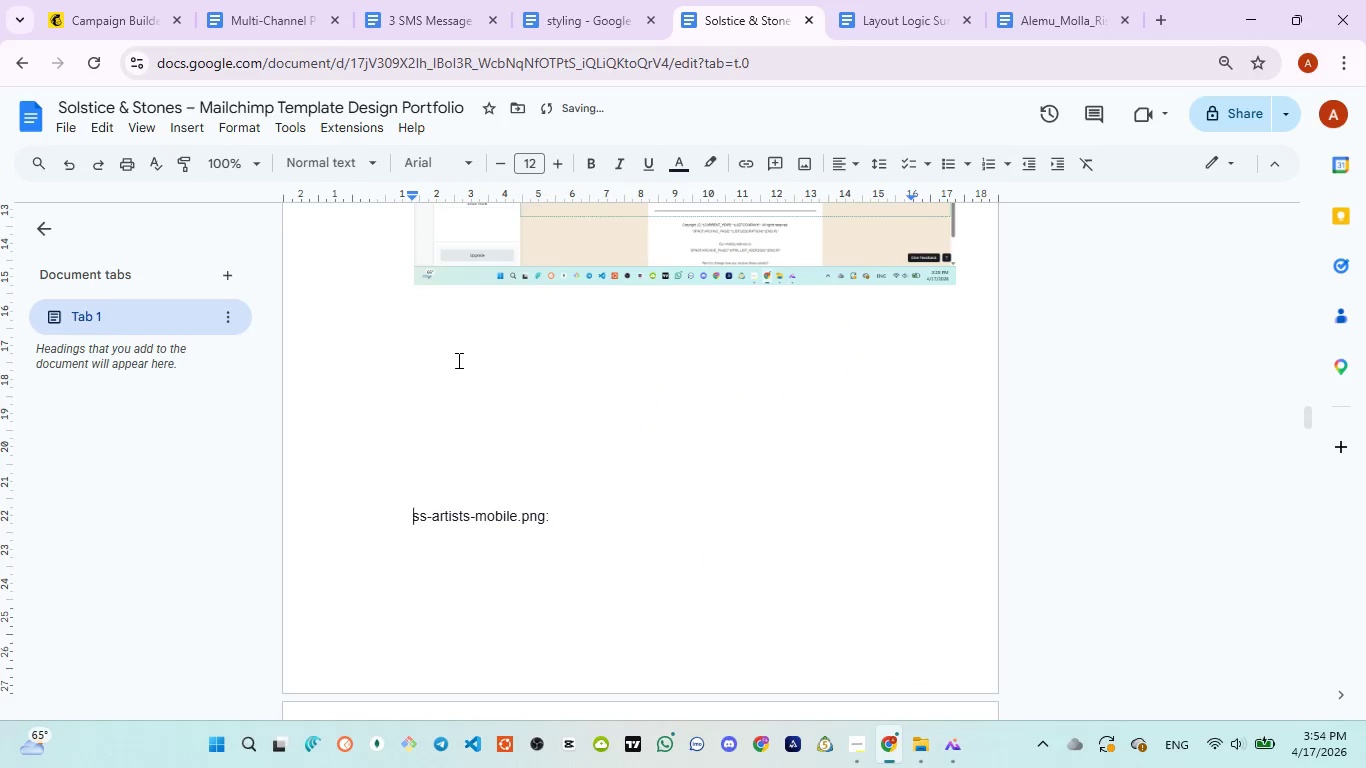 
key(Enter)
 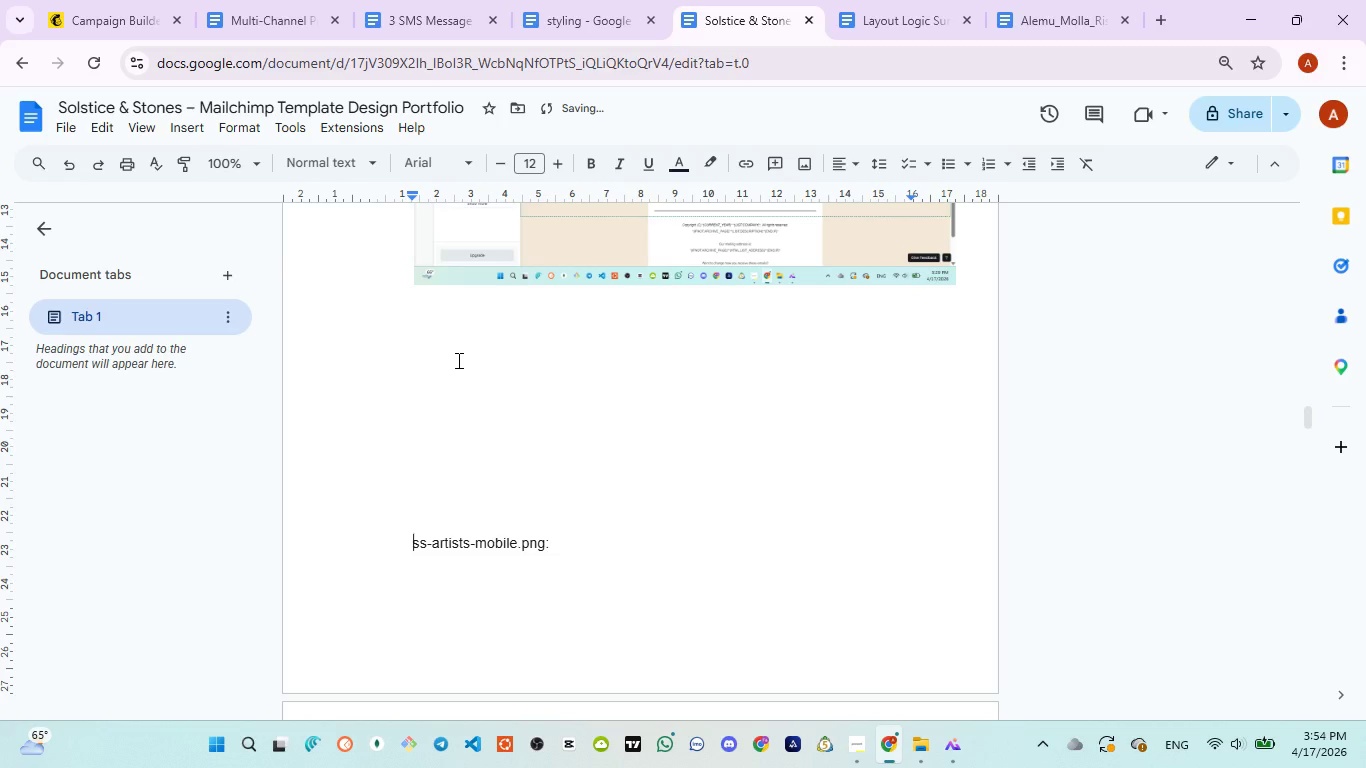 
key(Enter)
 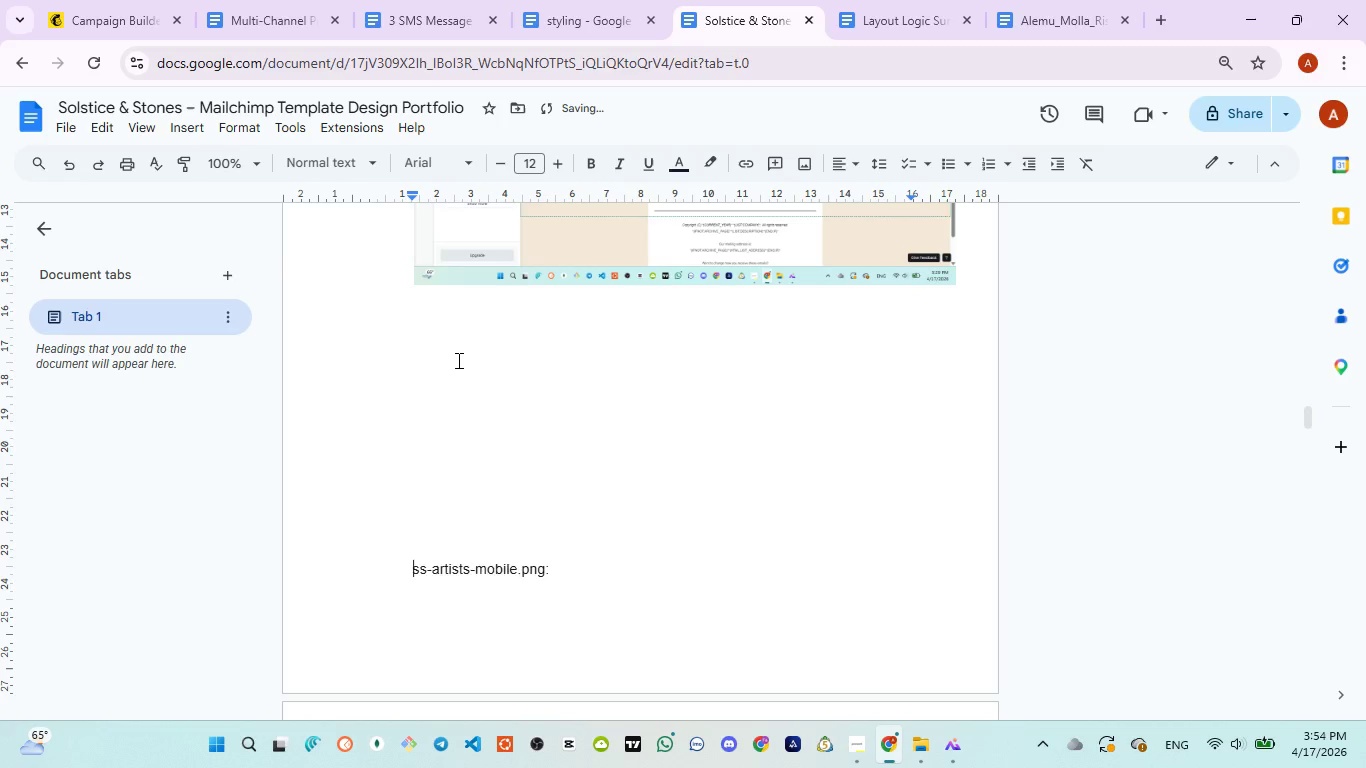 
key(Enter)
 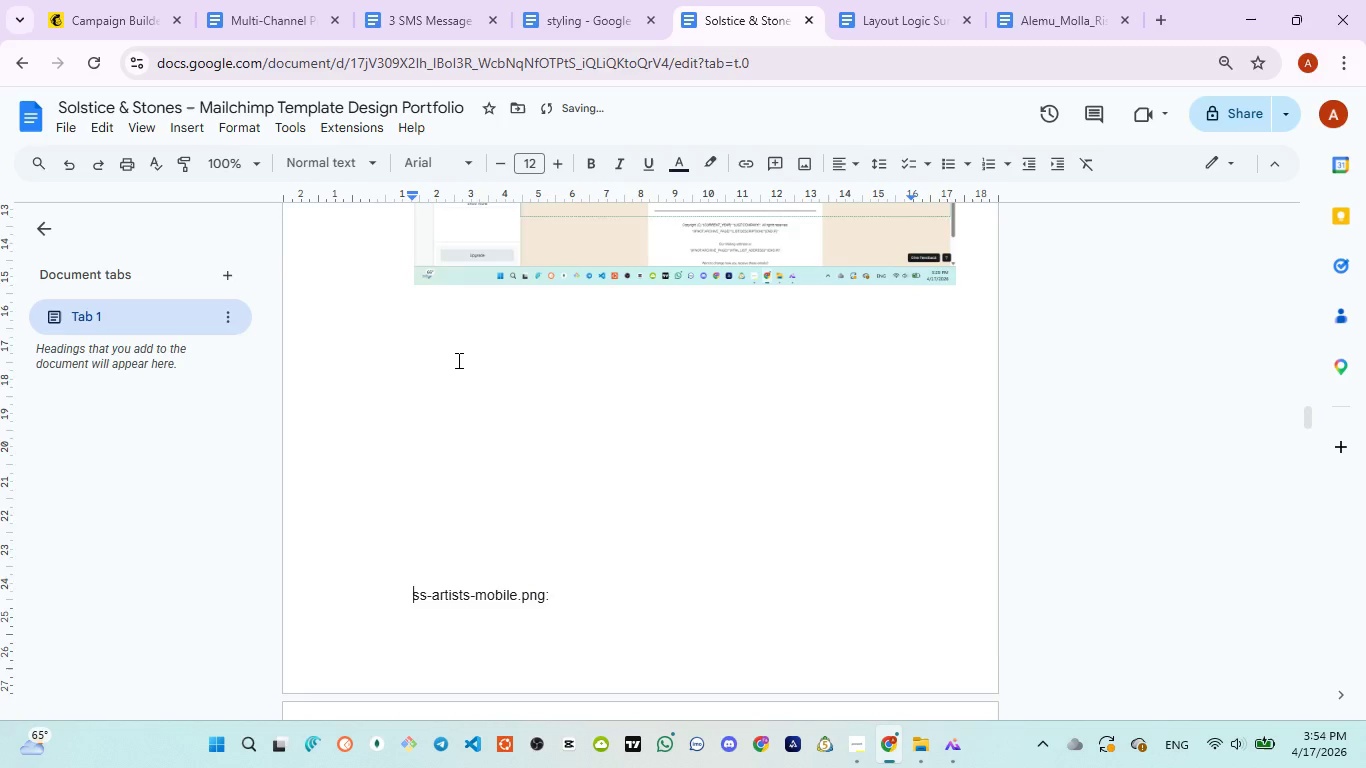 
key(Enter)
 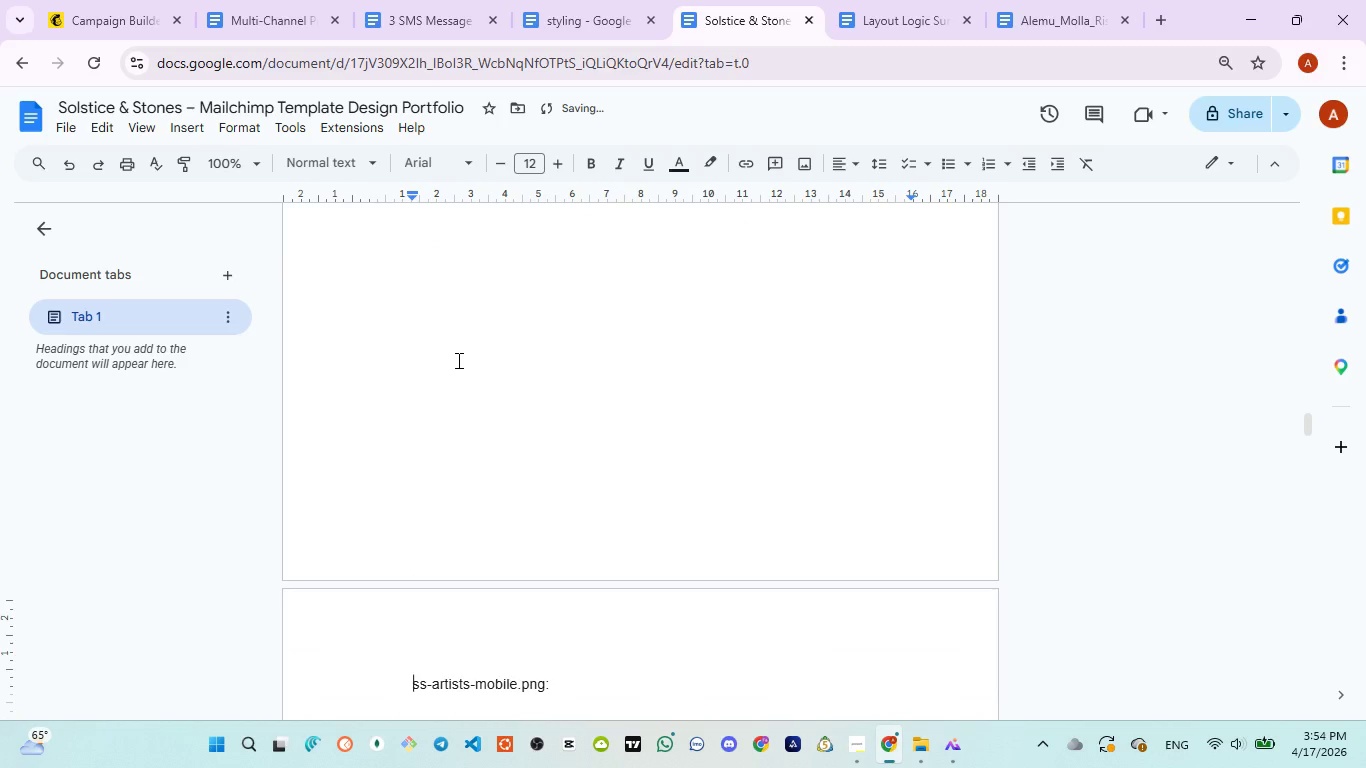 
key(Enter)
 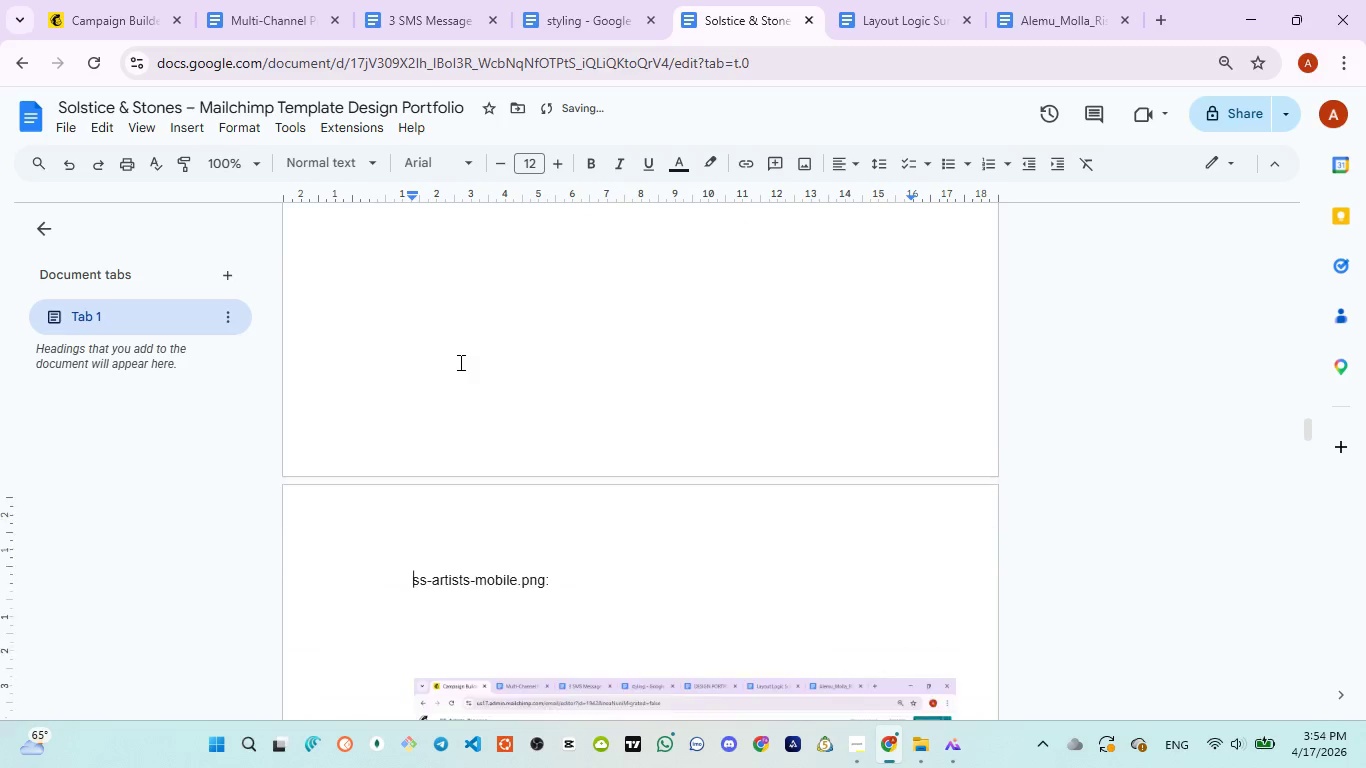 
scroll: coordinate [459, 362], scroll_direction: down, amount: 2.0
 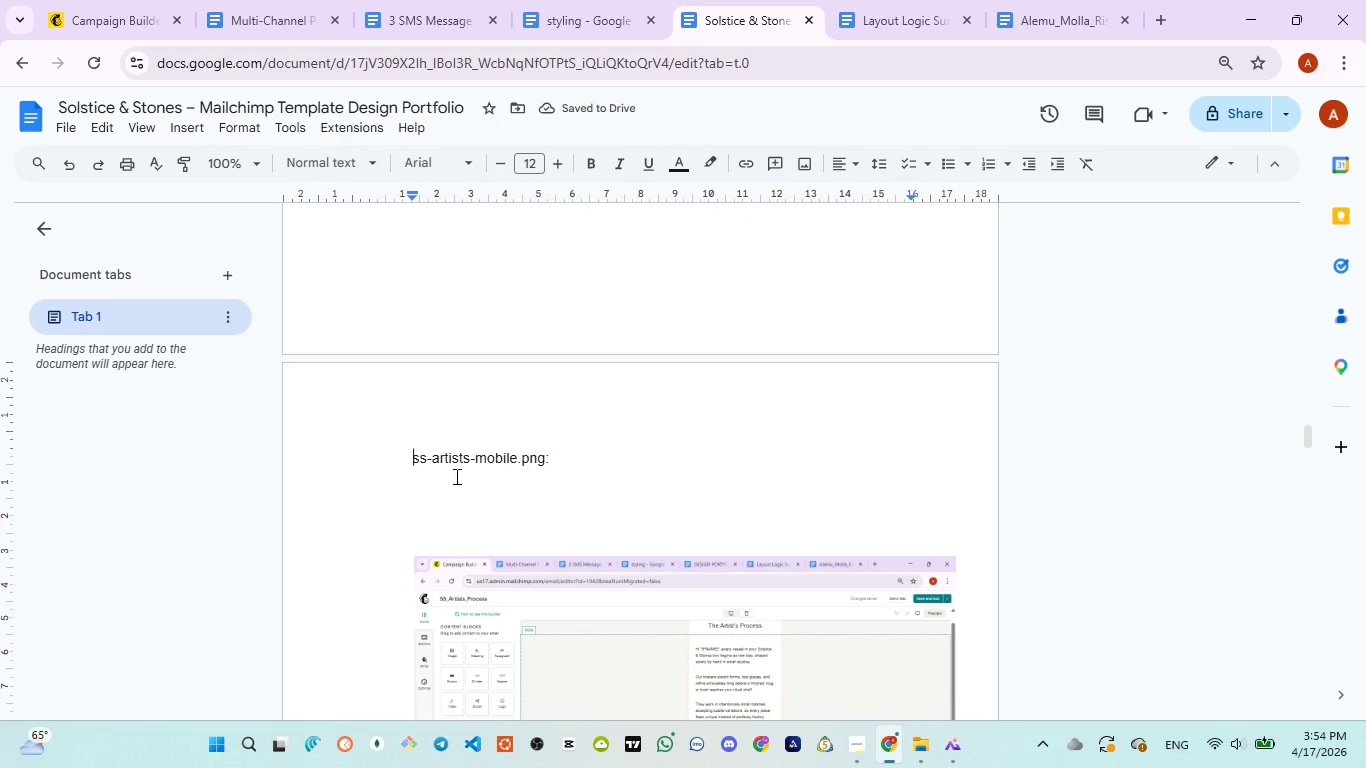 
left_click([426, 535])
 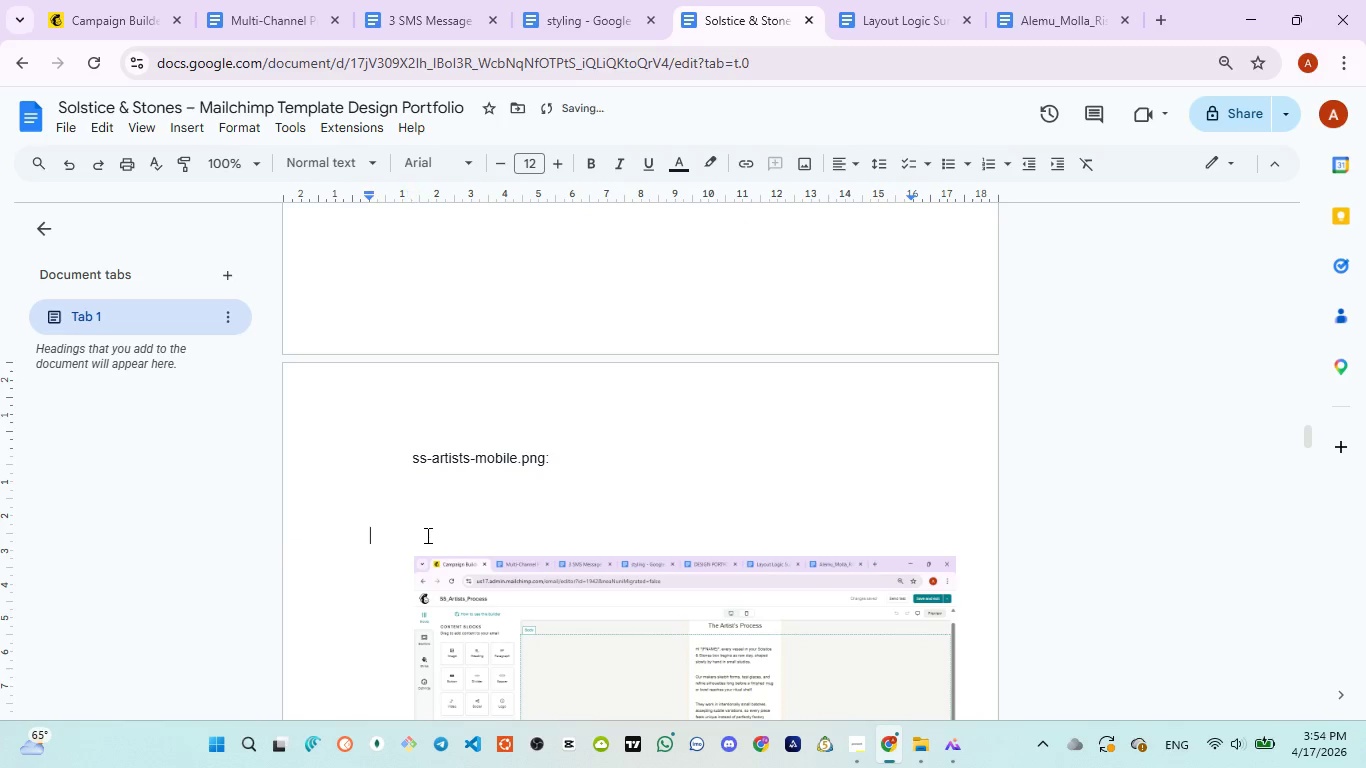 
key(Backspace)
 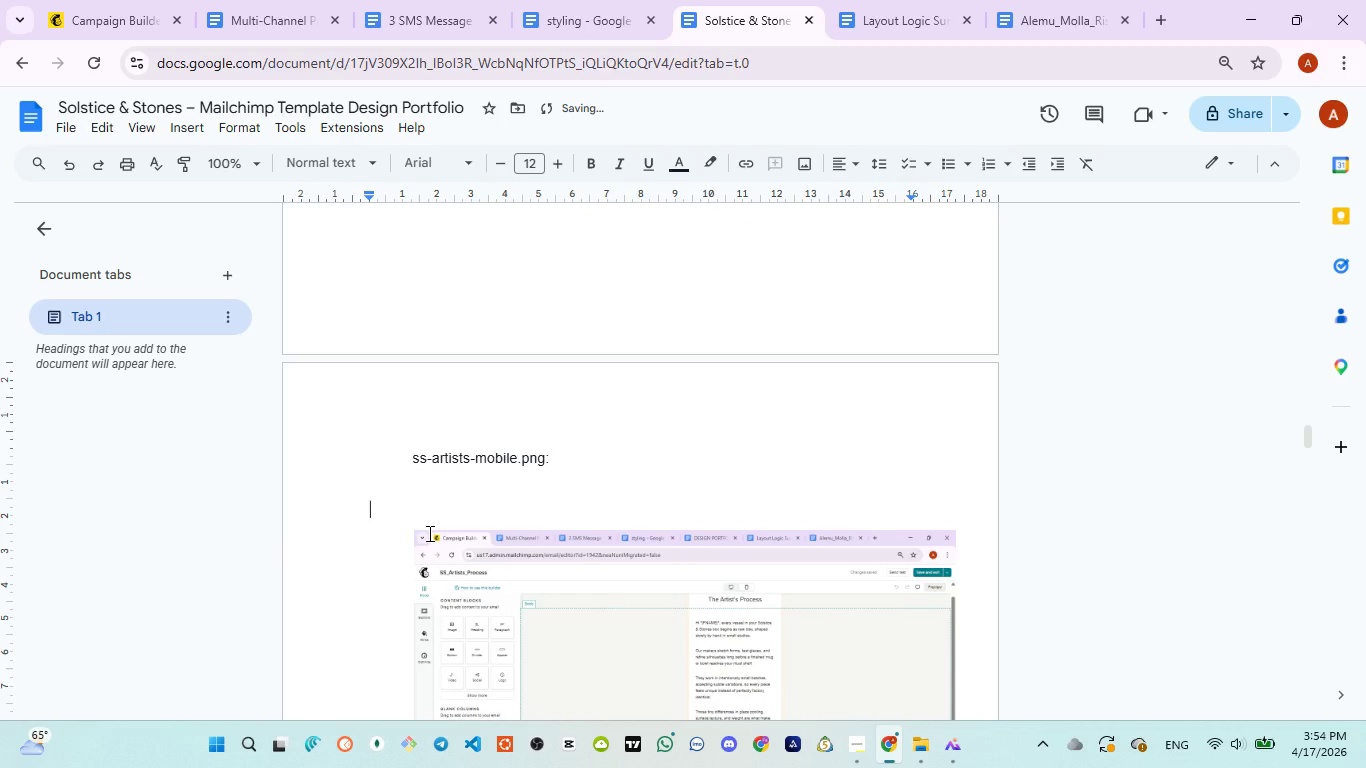 
key(Backspace)
 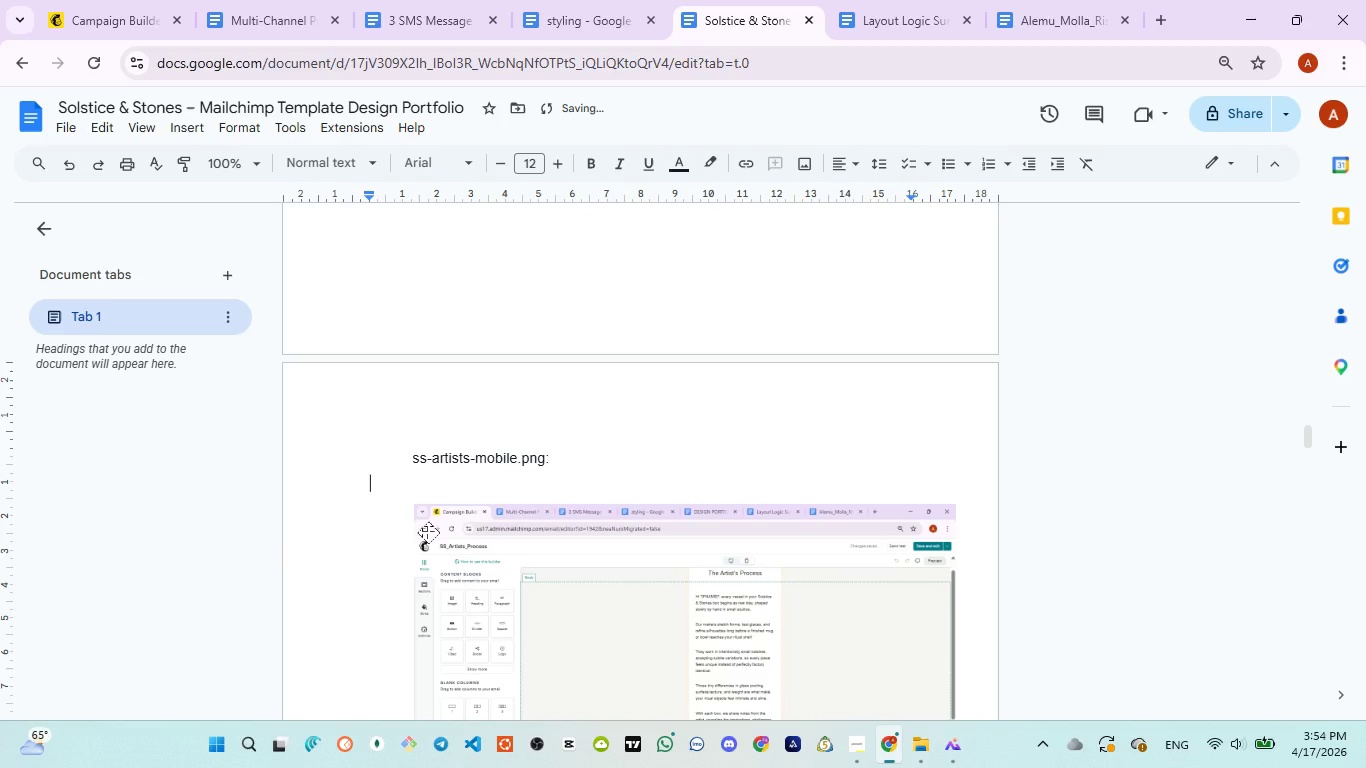 
key(Backspace)
 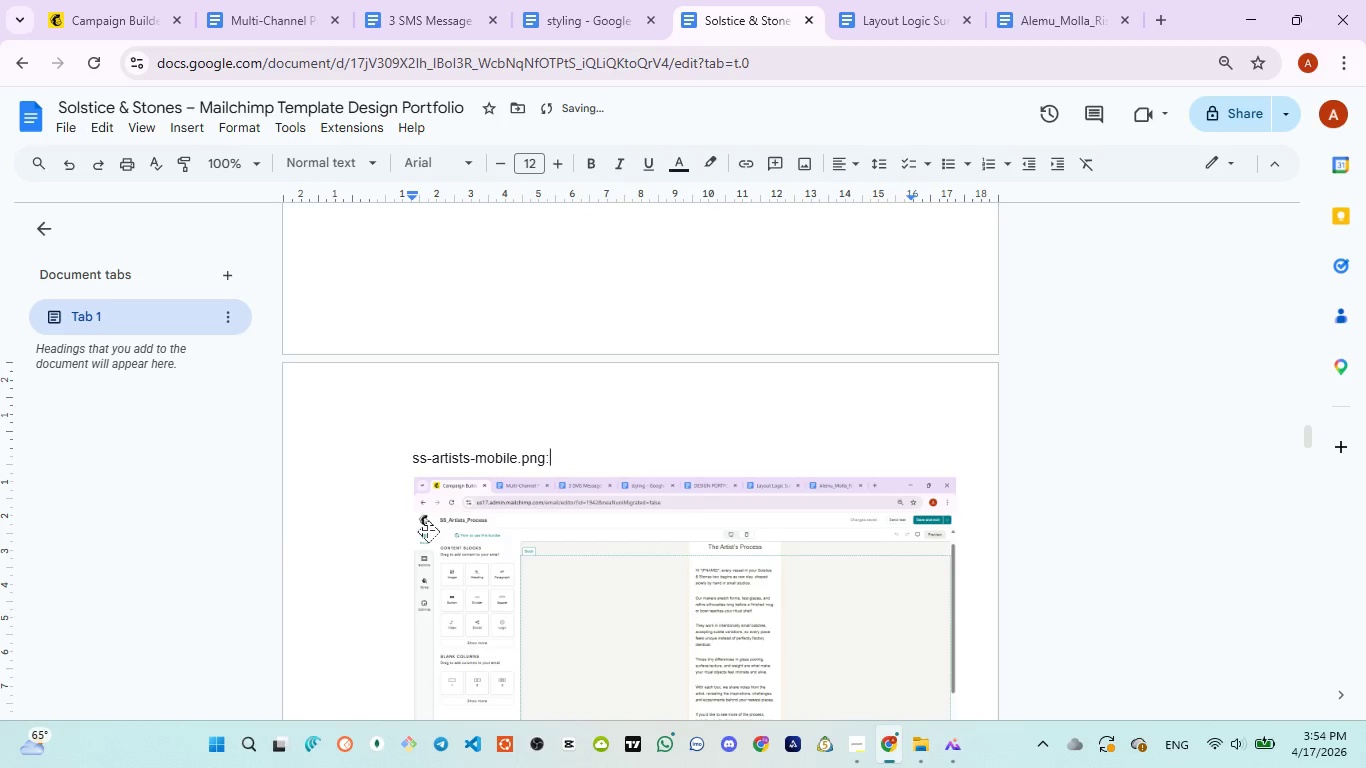 
key(Backspace)
 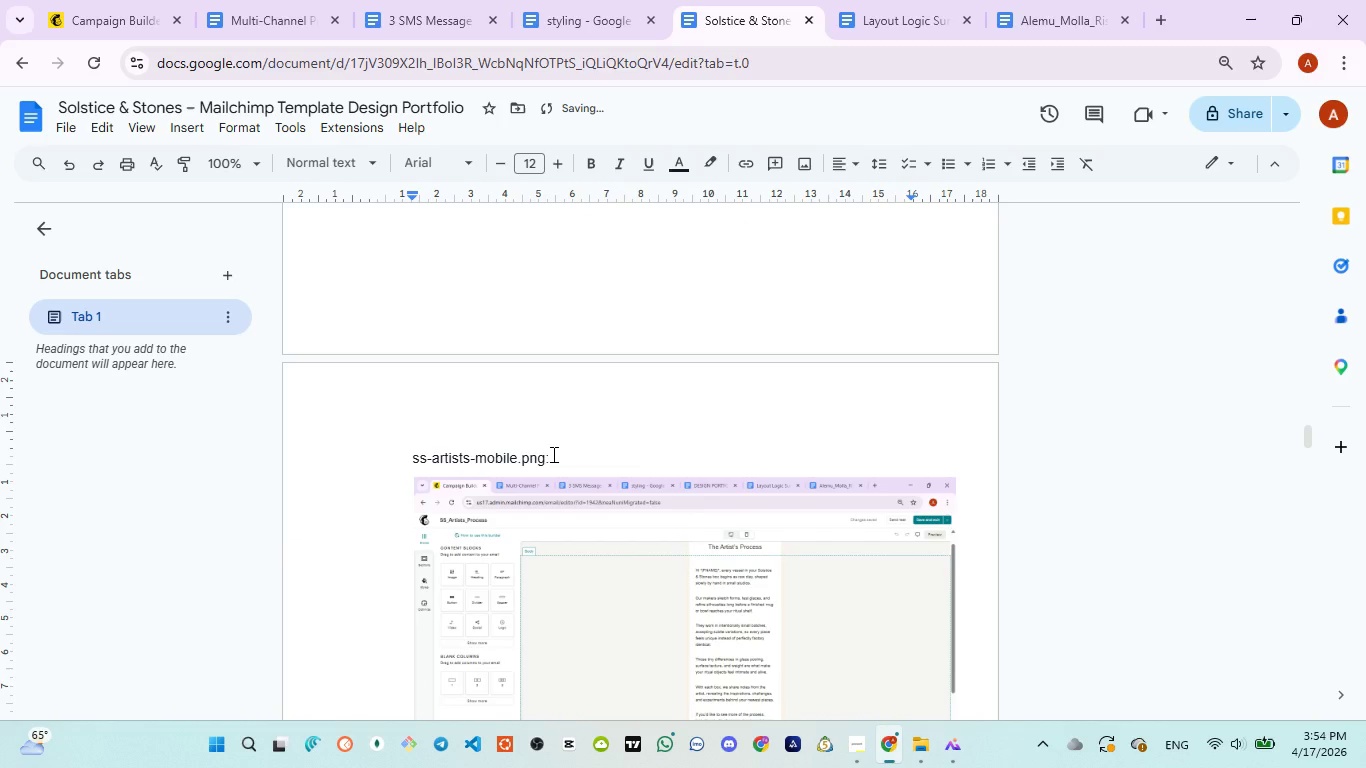 
left_click_drag(start_coordinate=[554, 454], to_coordinate=[405, 463])
 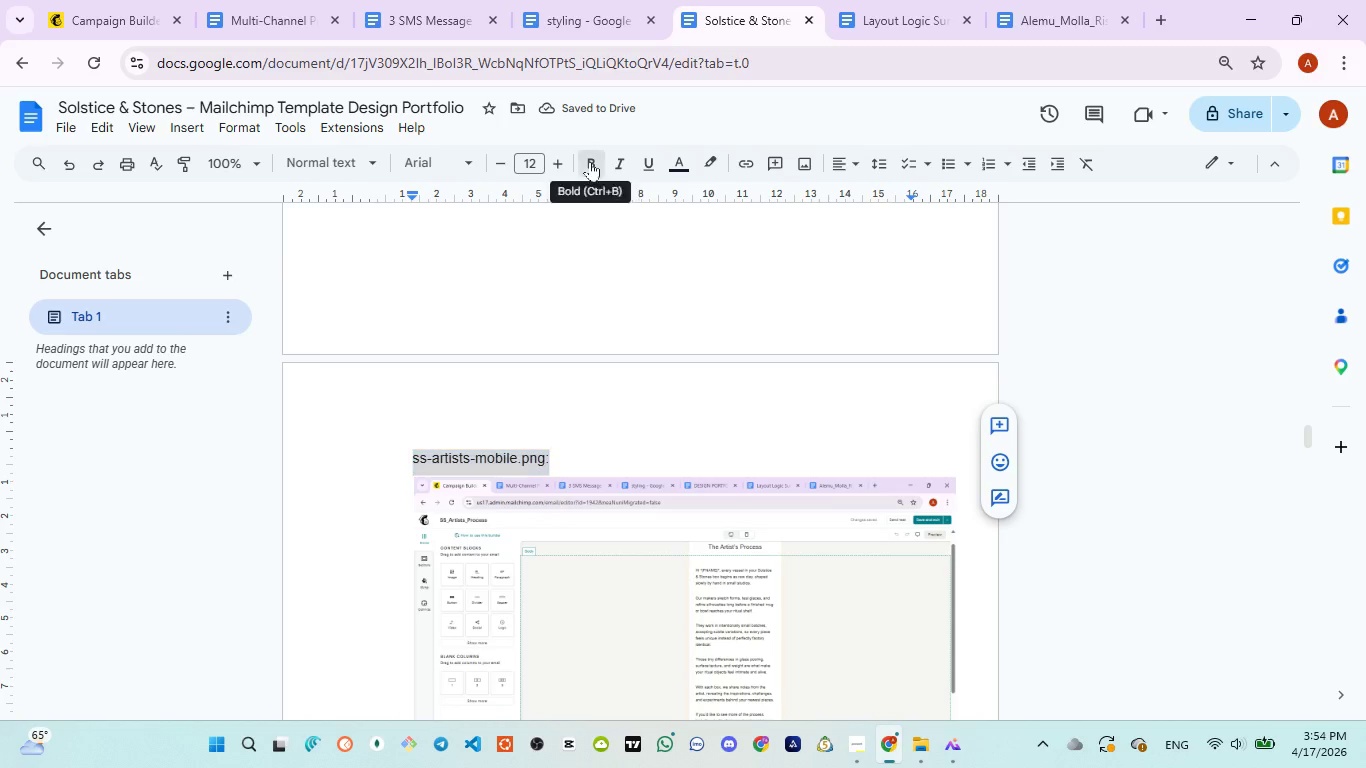 
left_click([590, 161])
 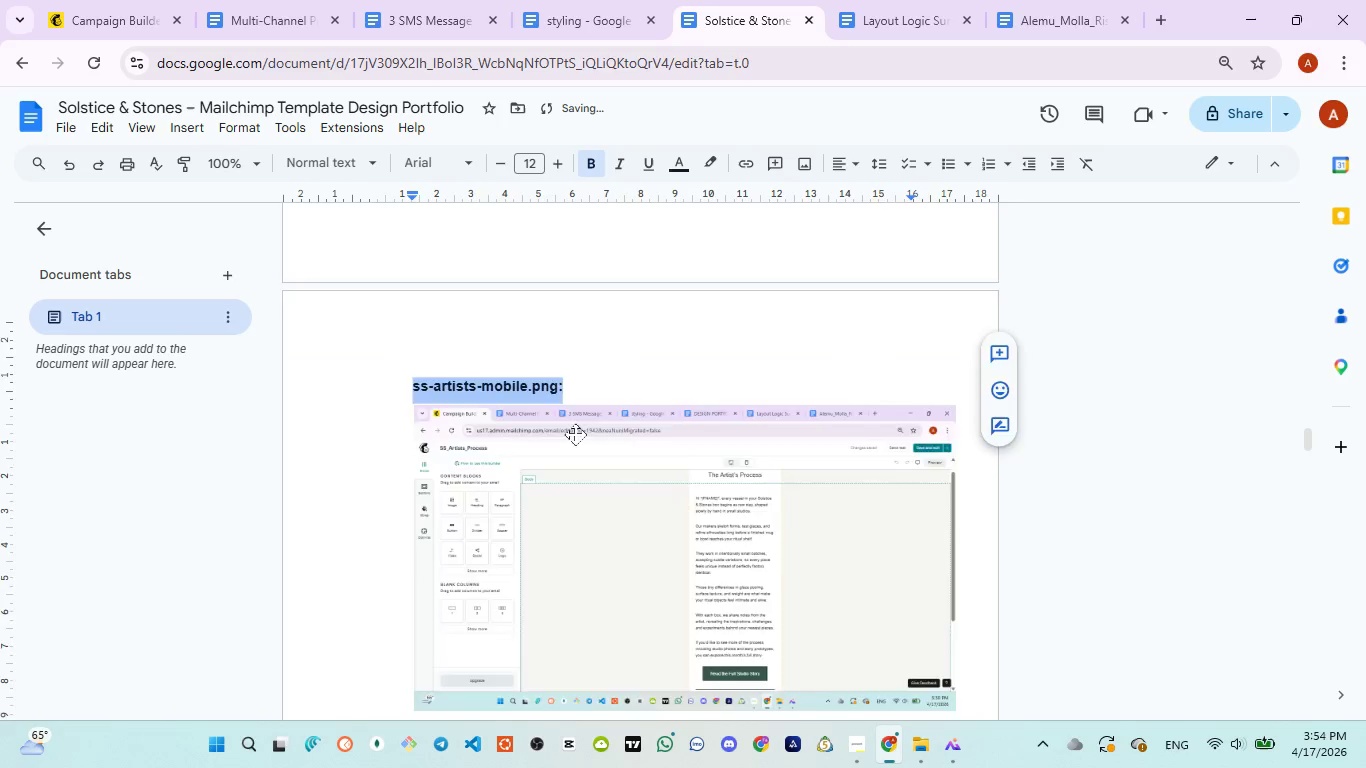 
scroll: coordinate [441, 541], scroll_direction: down, amount: 4.0
 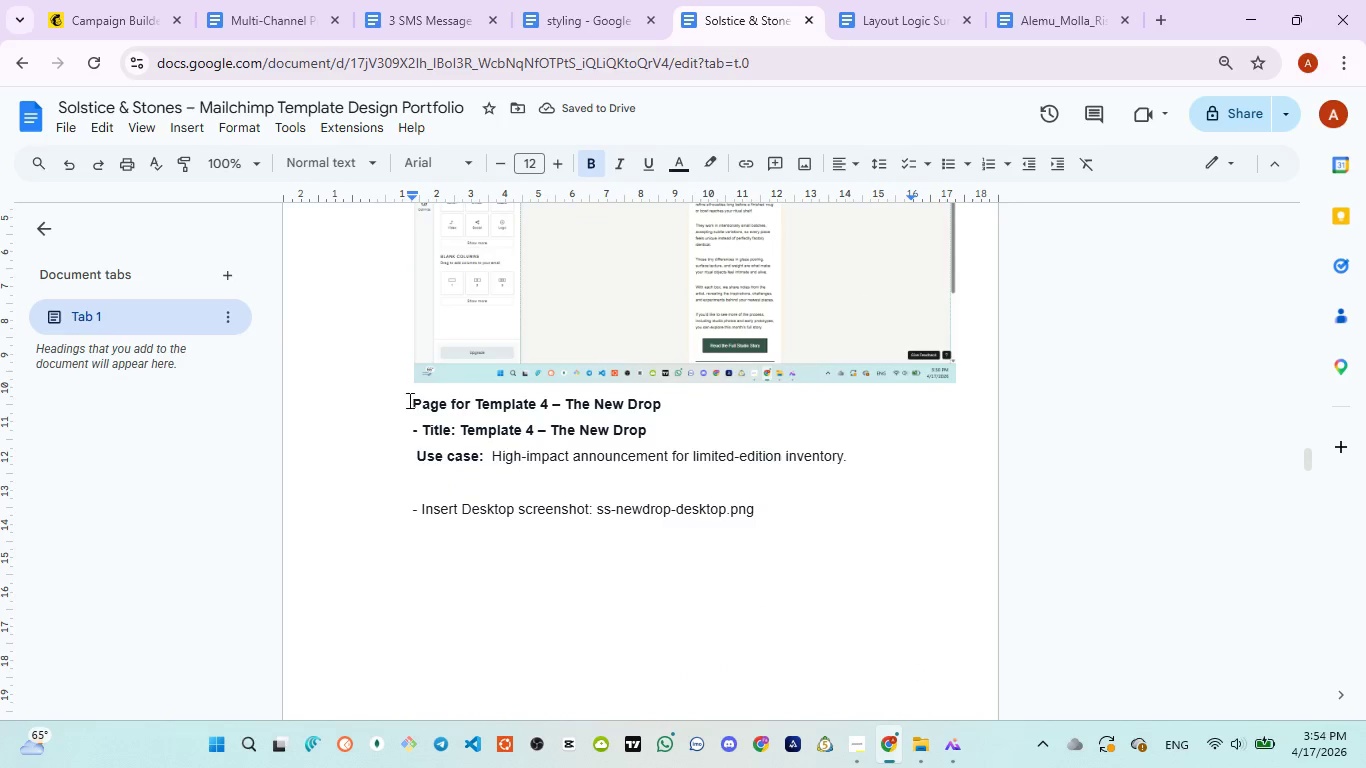 
left_click([399, 409])
 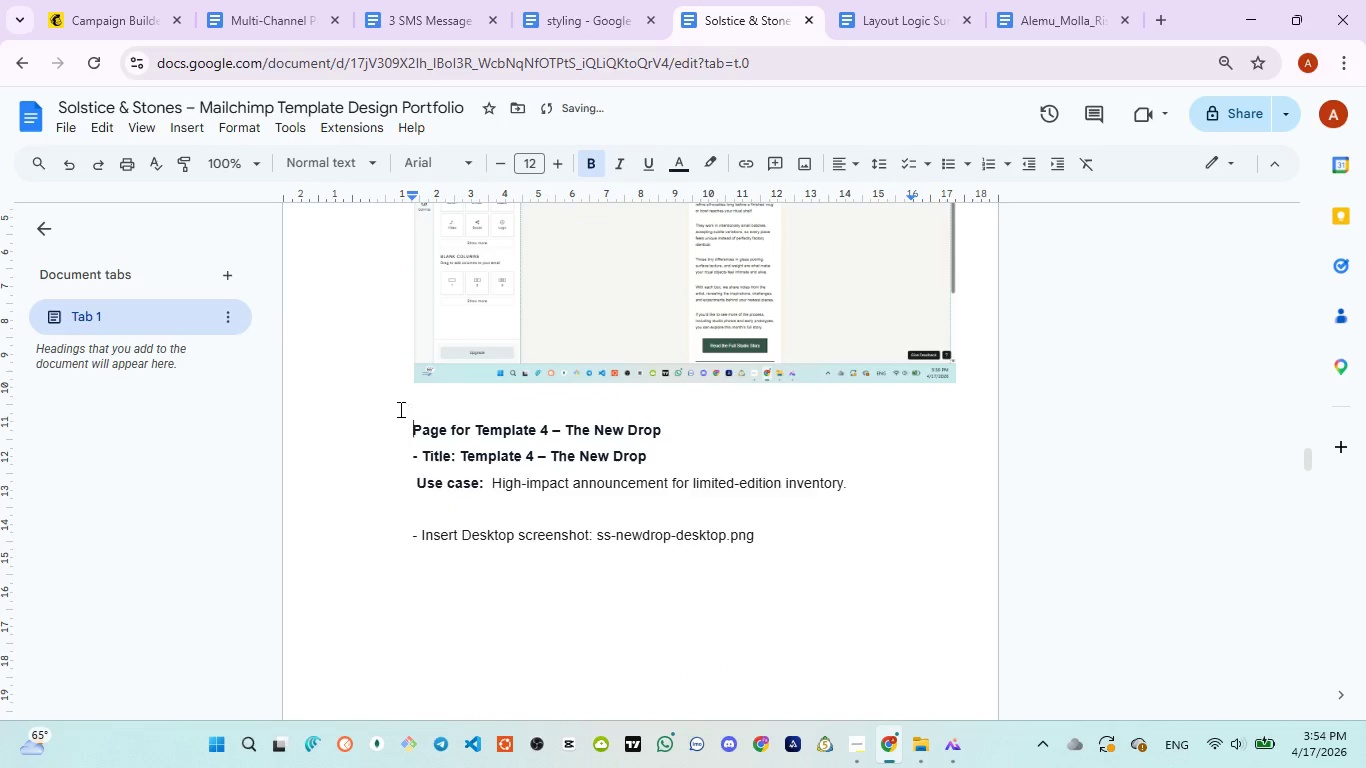 
key(Enter)
 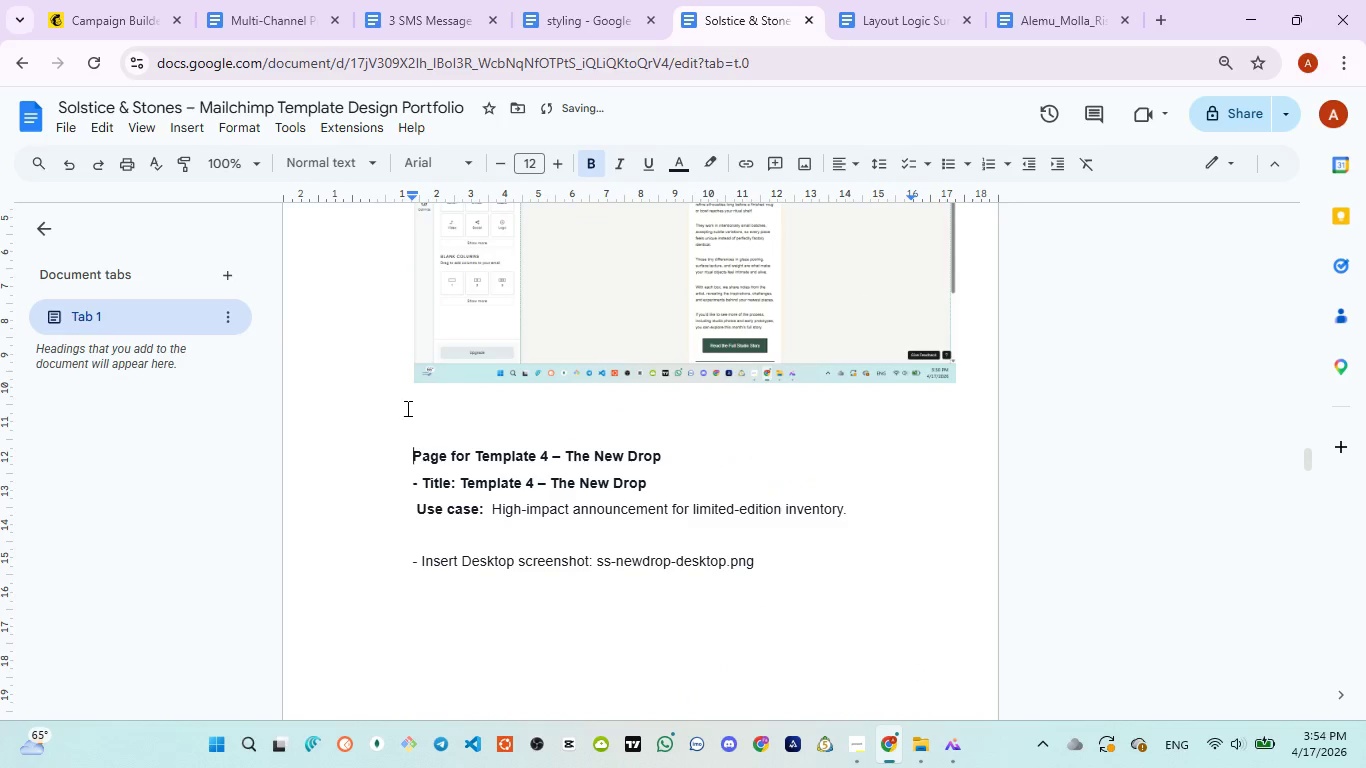 
key(Enter)
 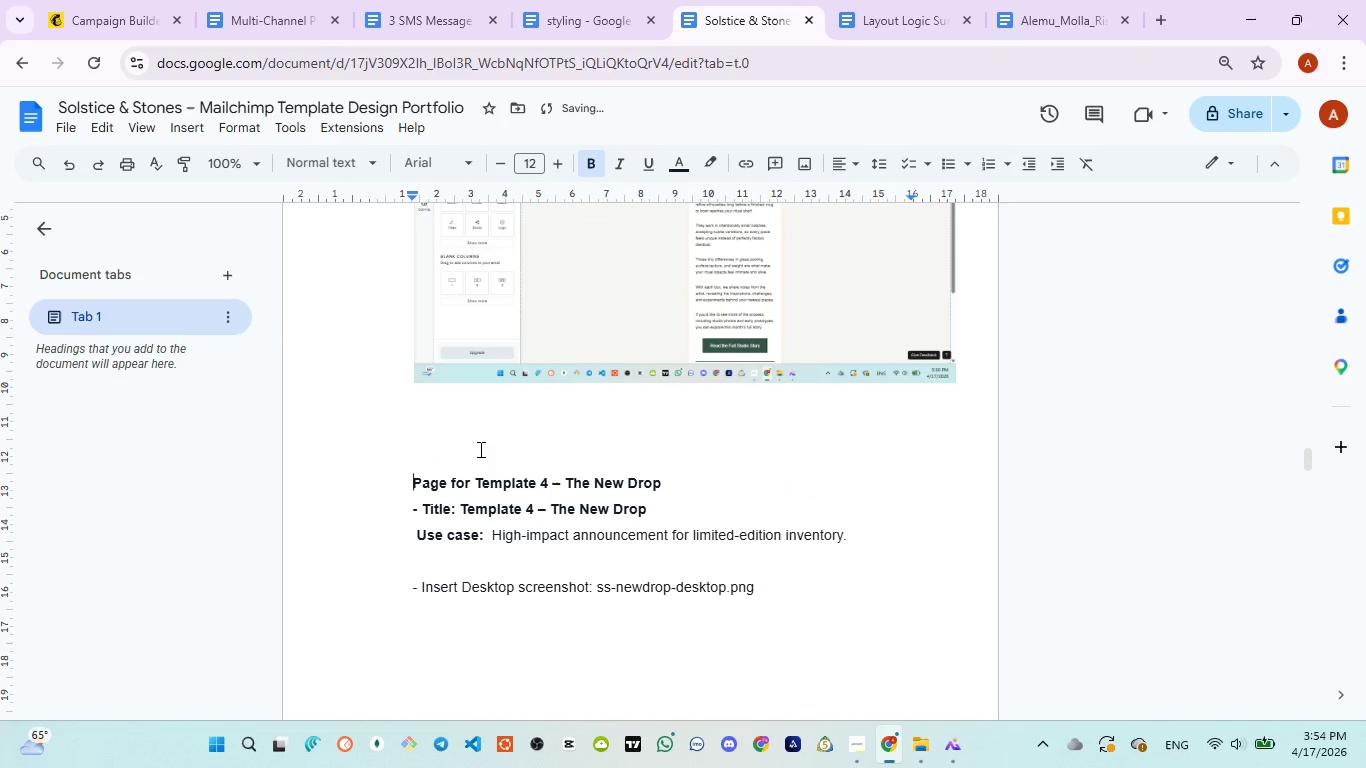 
key(Enter)
 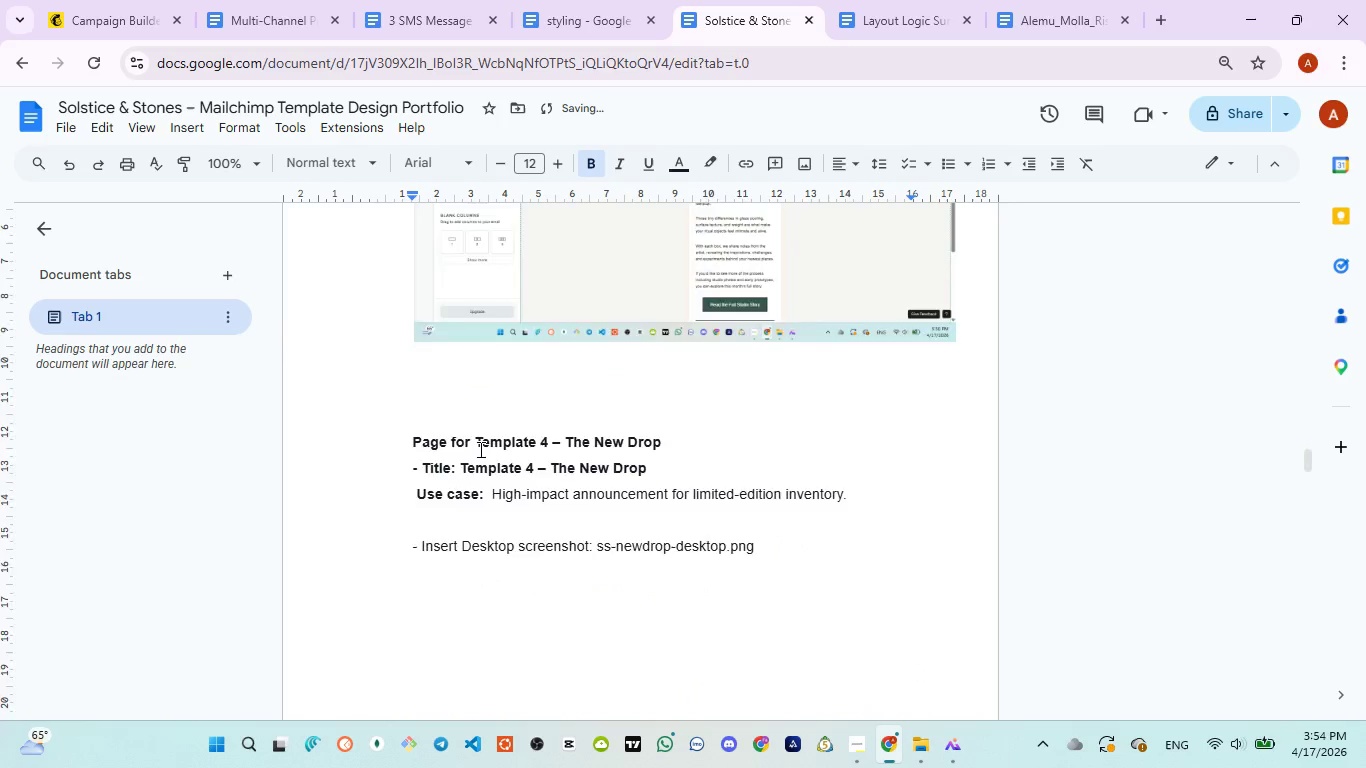 
scroll: coordinate [479, 449], scroll_direction: down, amount: 2.0
 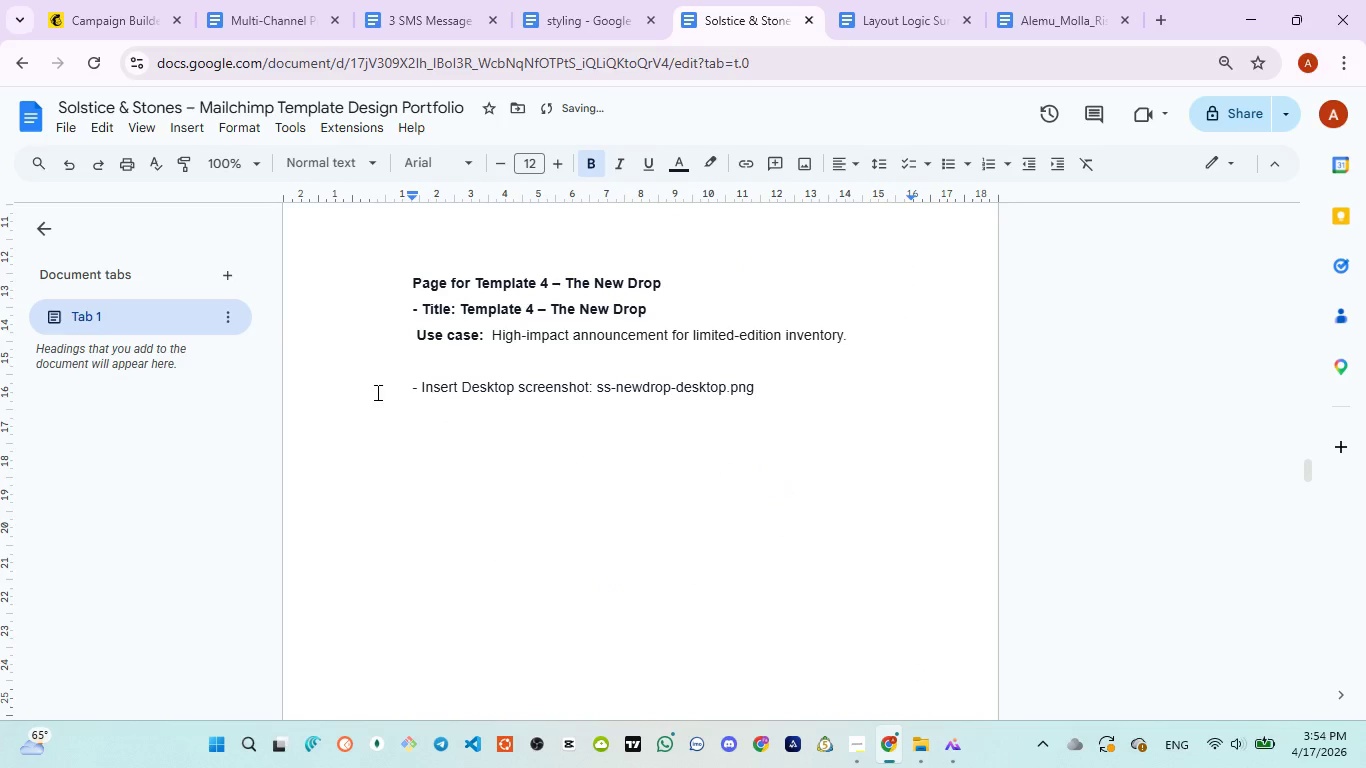 
left_click_drag(start_coordinate=[376, 392], to_coordinate=[599, 396])
 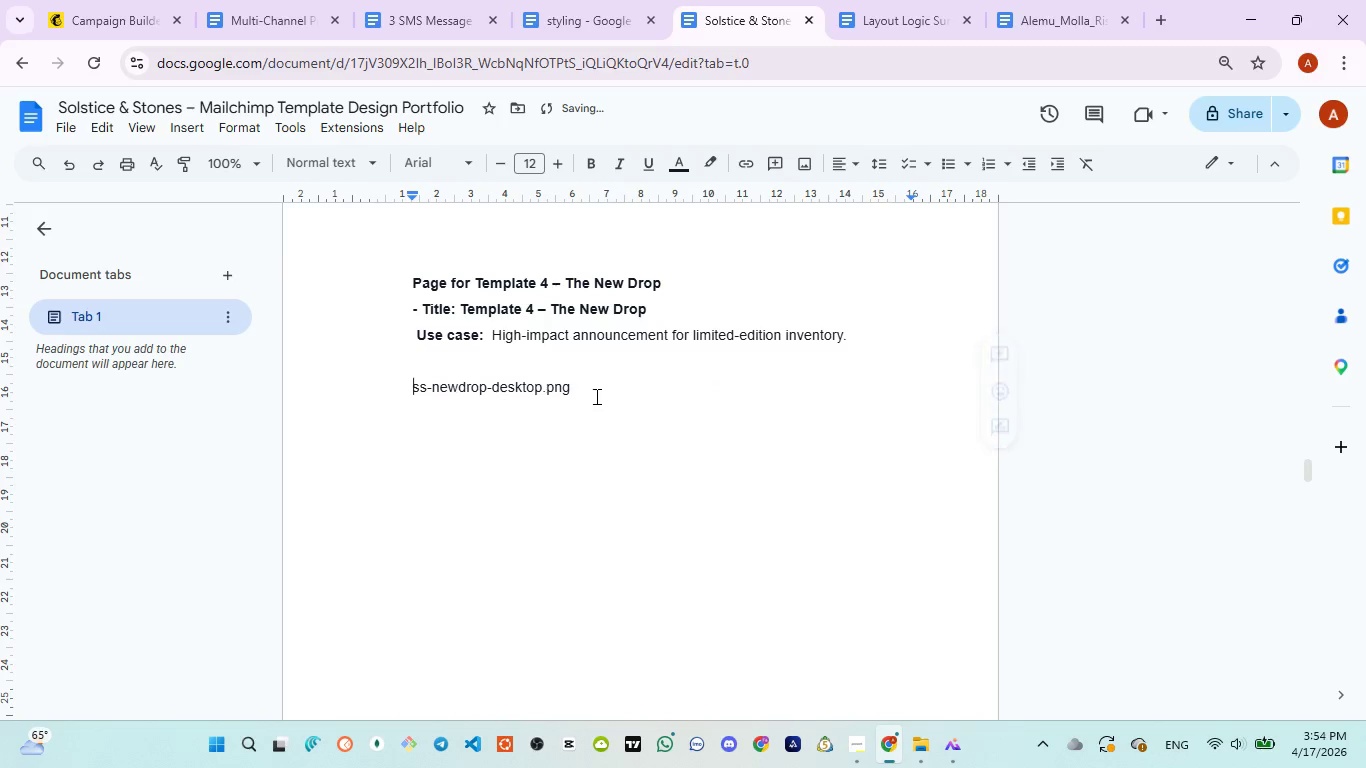 
key(Backspace)
 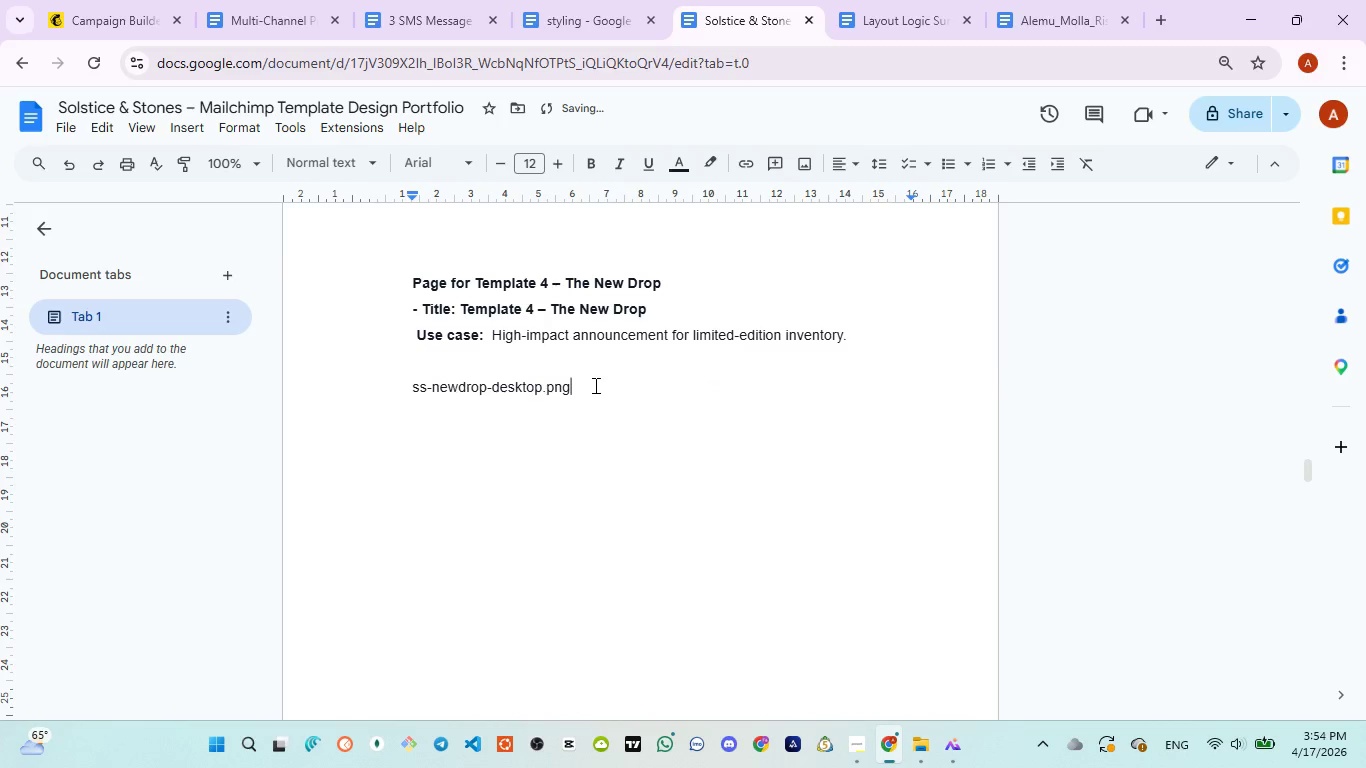 
left_click([594, 385])
 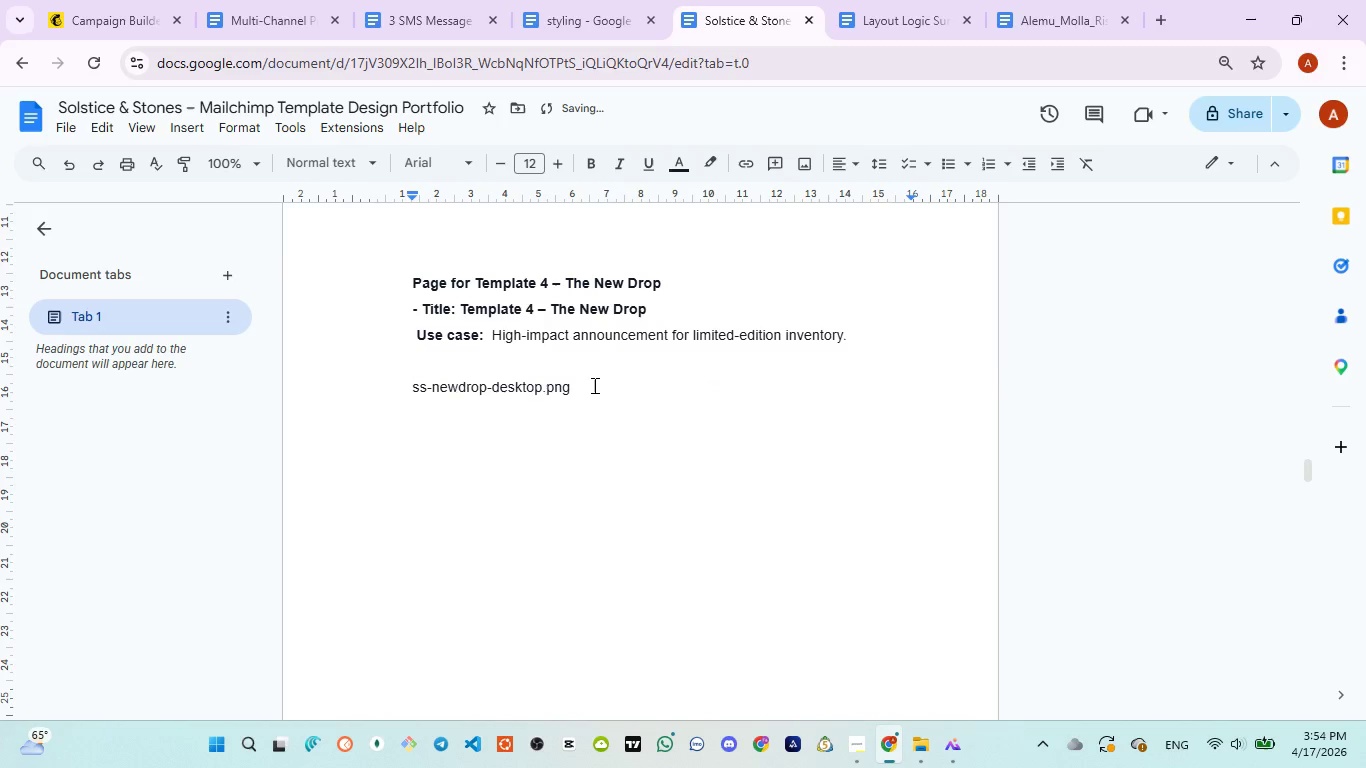 
hold_key(key=ShiftRight, duration=0.53)
 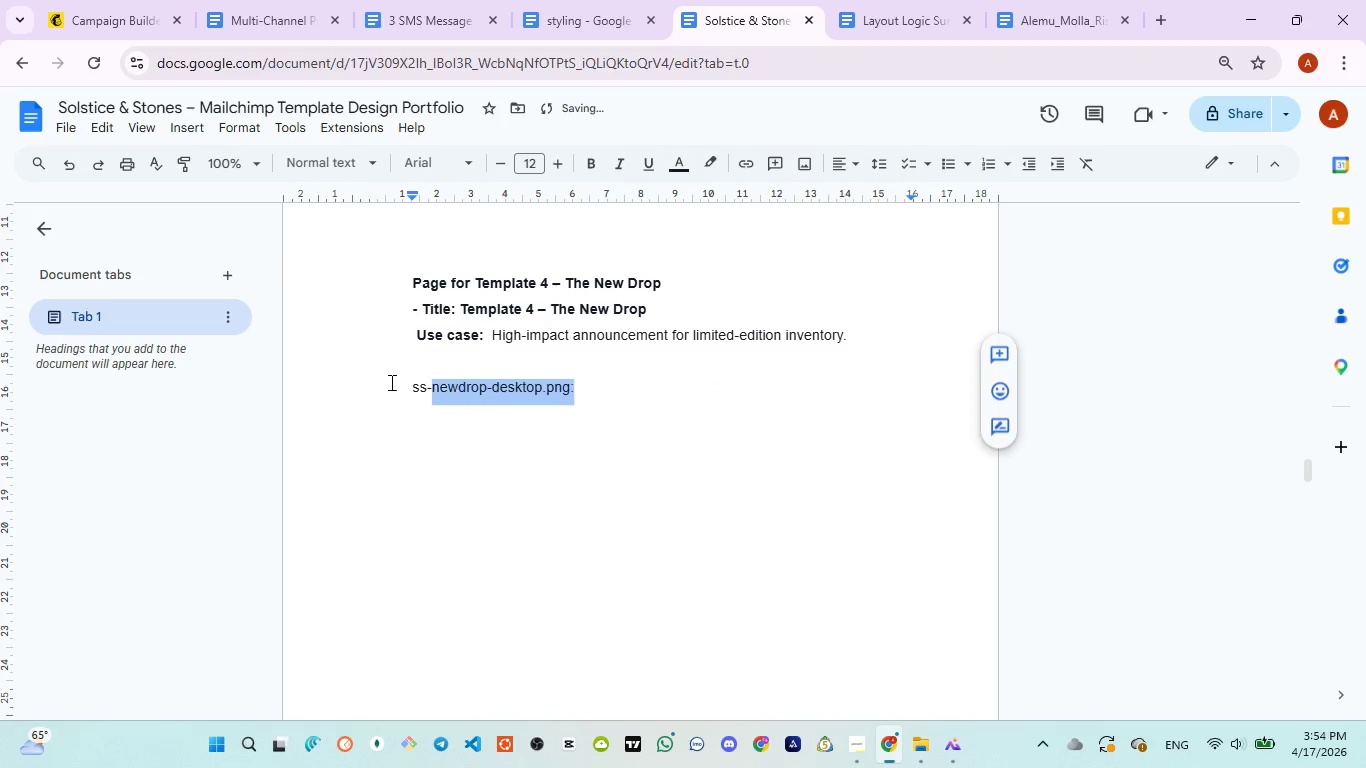 
hold_key(key=Semicolon, duration=0.31)
 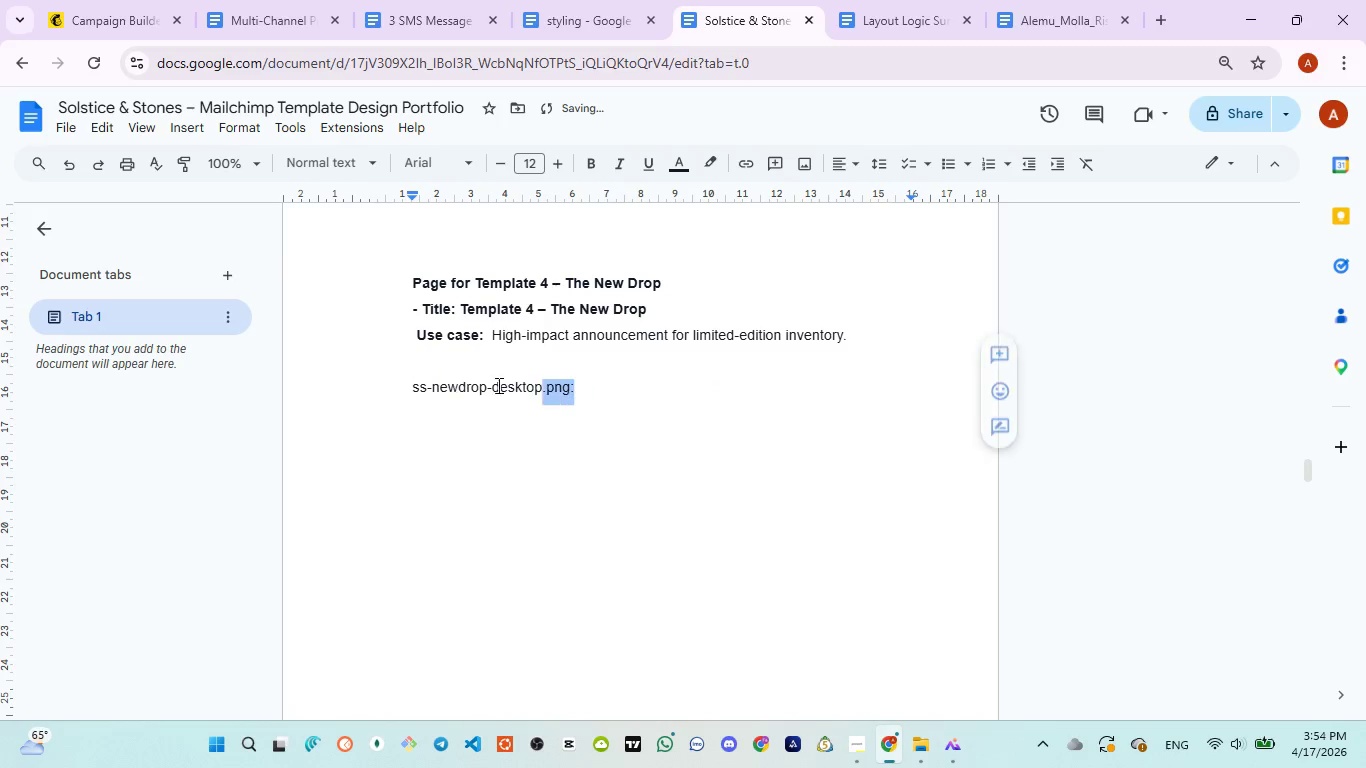 
left_click_drag(start_coordinate=[593, 385], to_coordinate=[382, 382])
 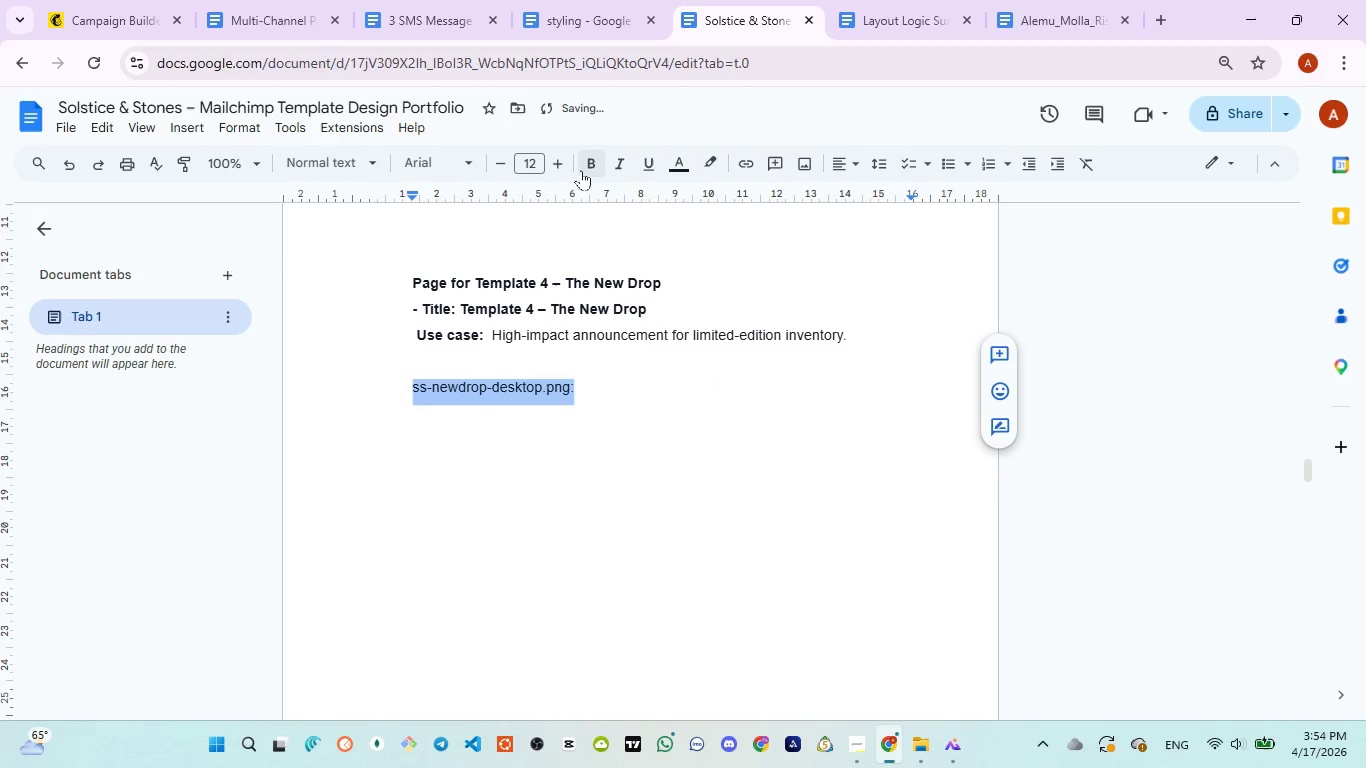 
left_click([581, 170])
 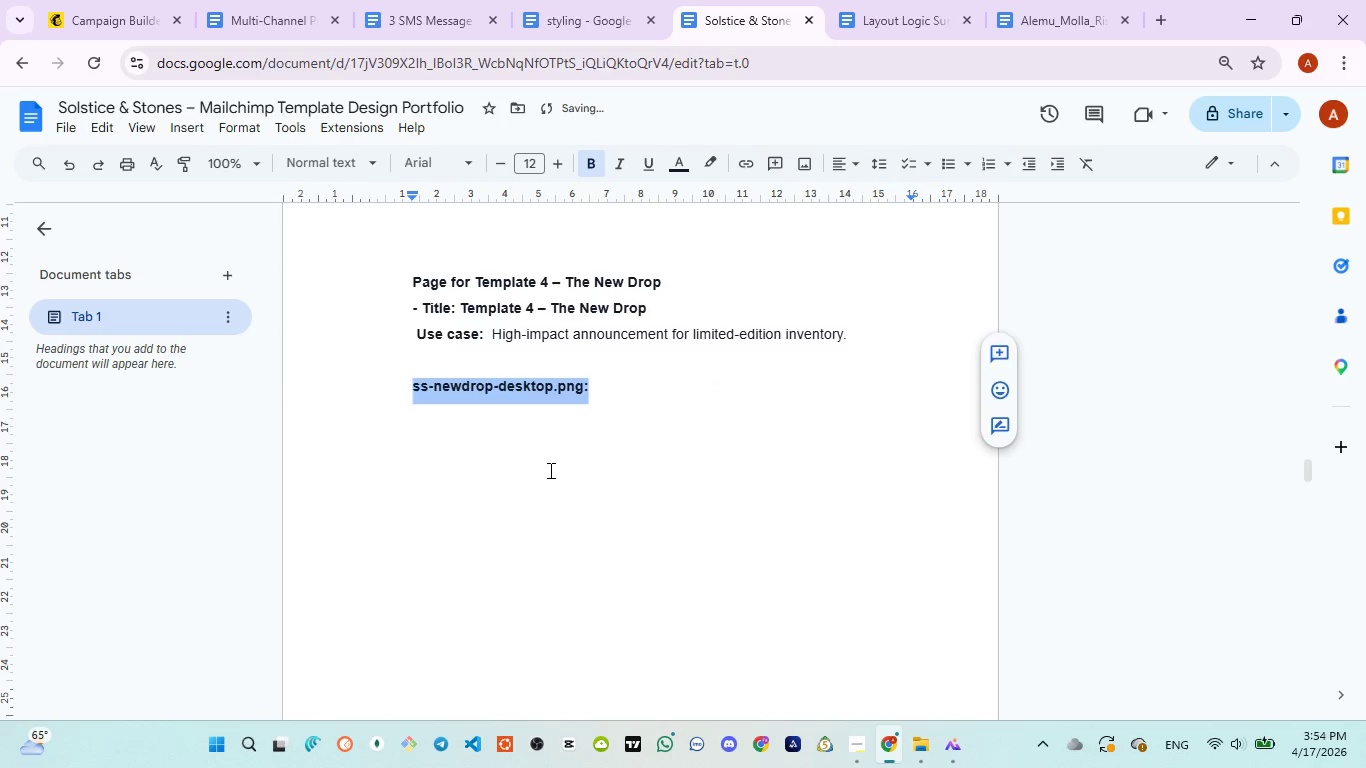 
scroll: coordinate [549, 470], scroll_direction: down, amount: 2.0
 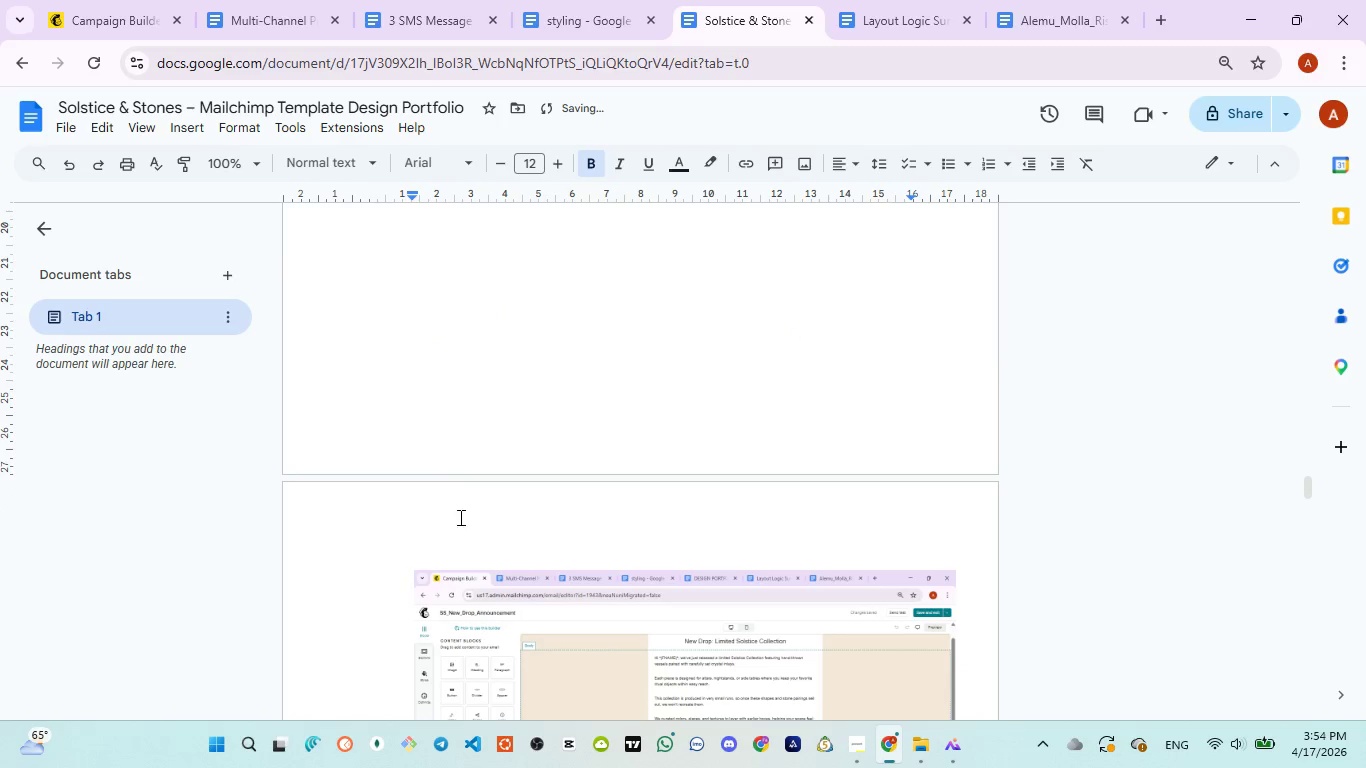 
left_click([448, 532])
 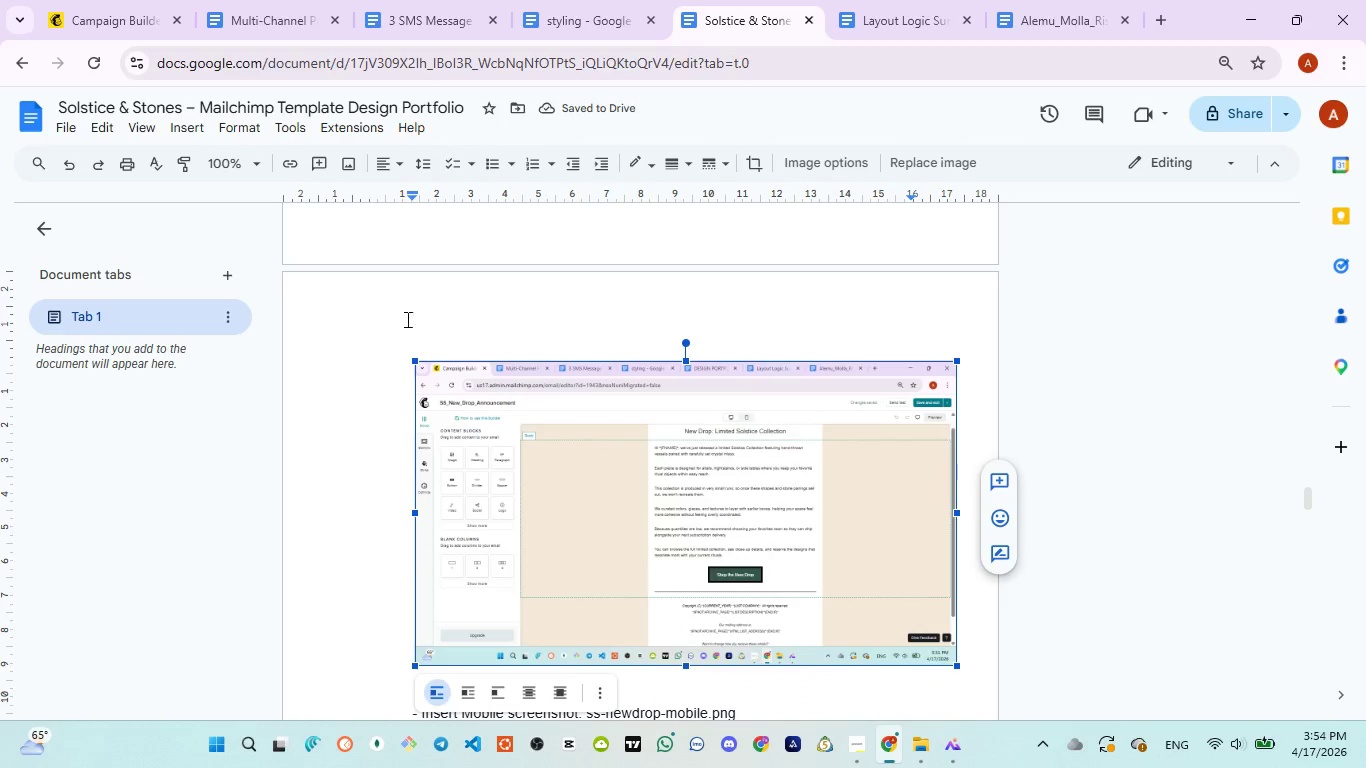 
left_click([410, 319])
 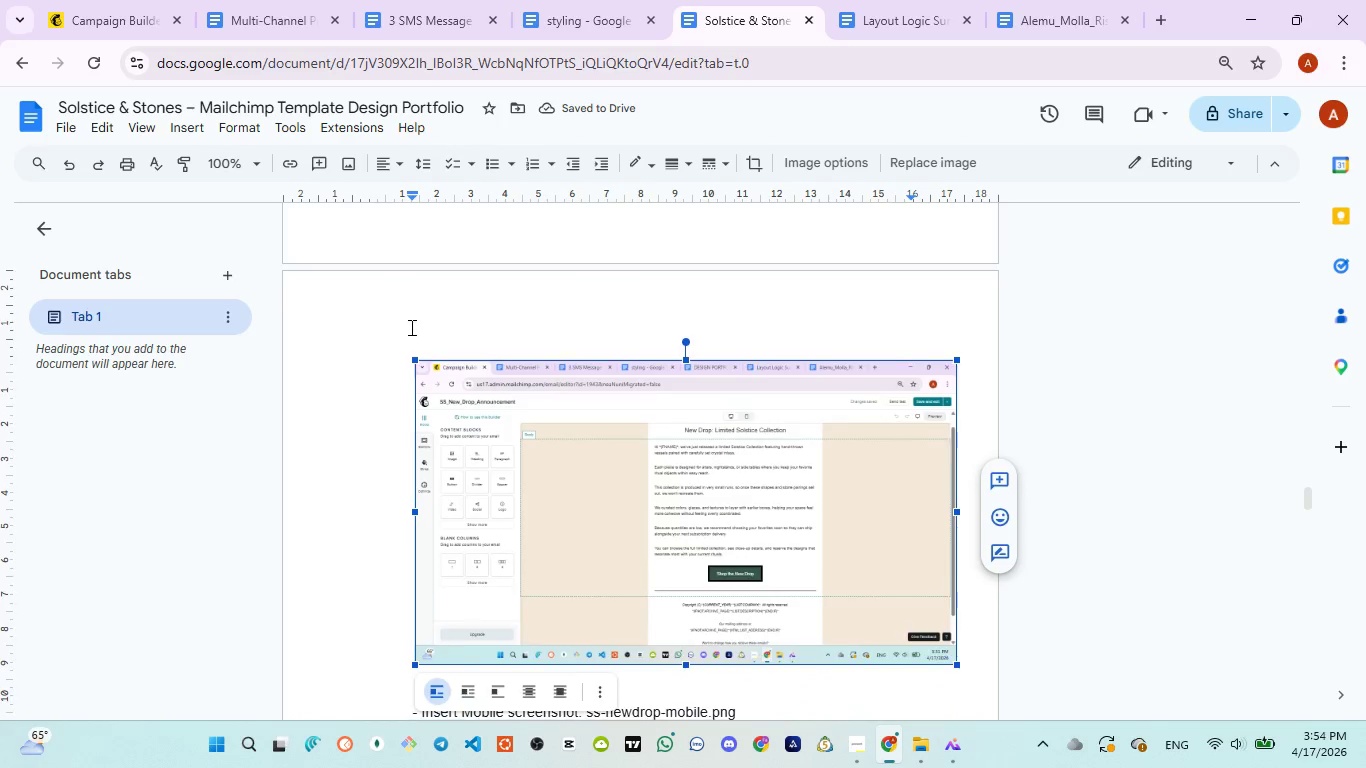 
scroll: coordinate [410, 327], scroll_direction: down, amount: 2.0
 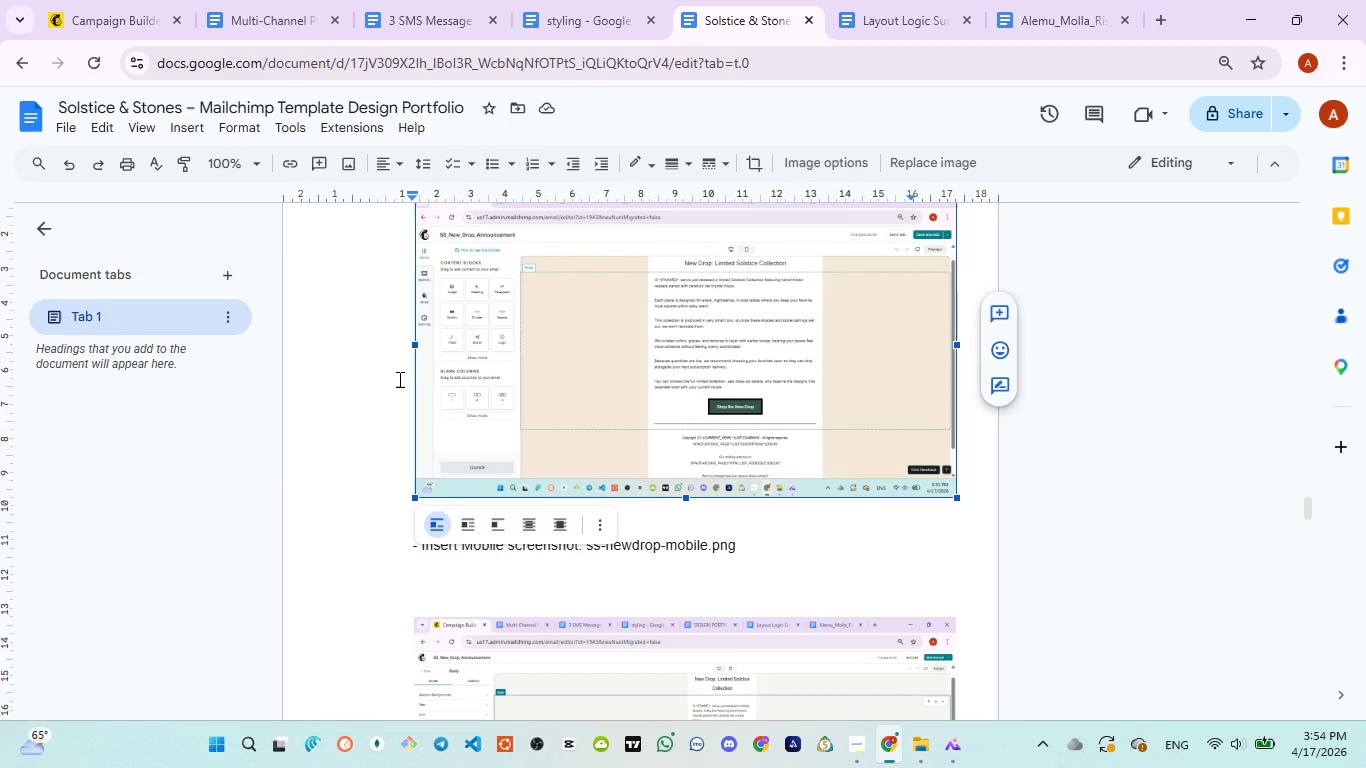 
left_click([398, 379])
 